 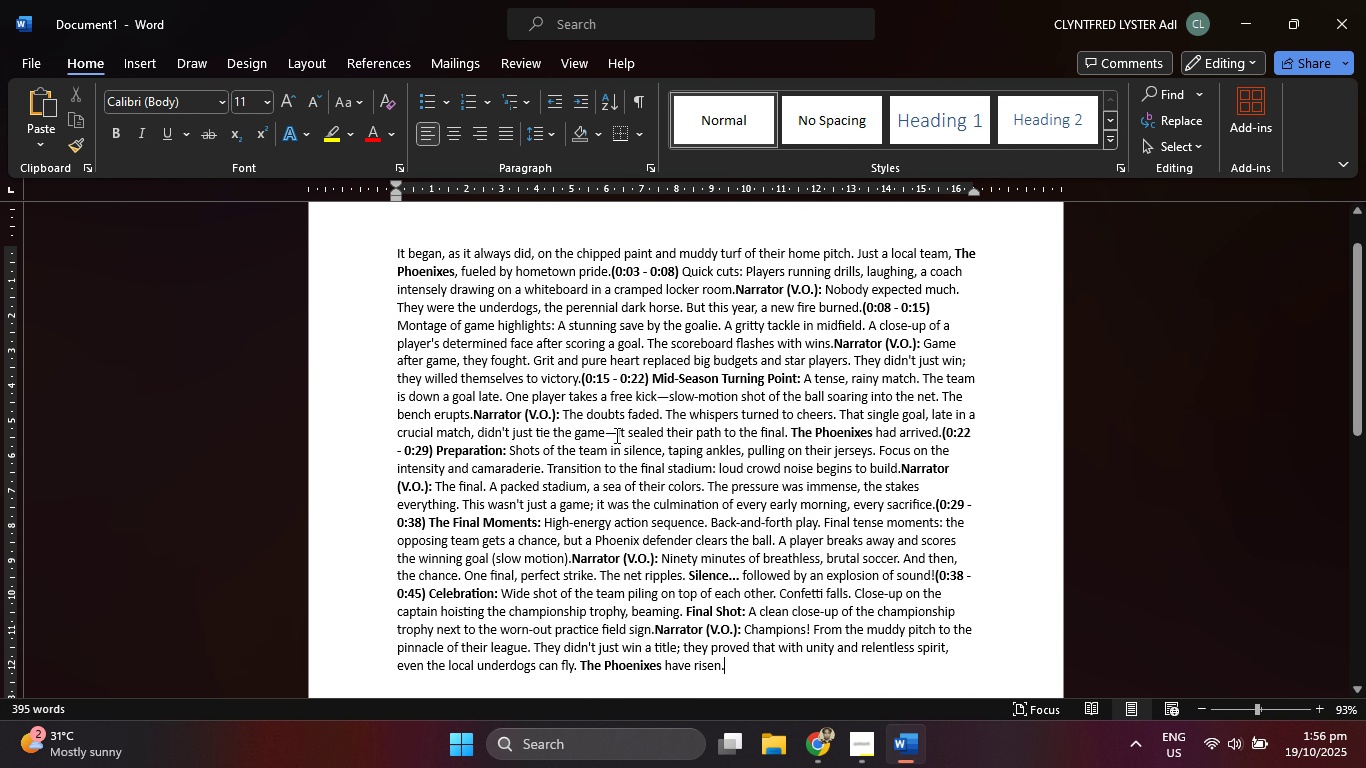 
key(Control+Z)
 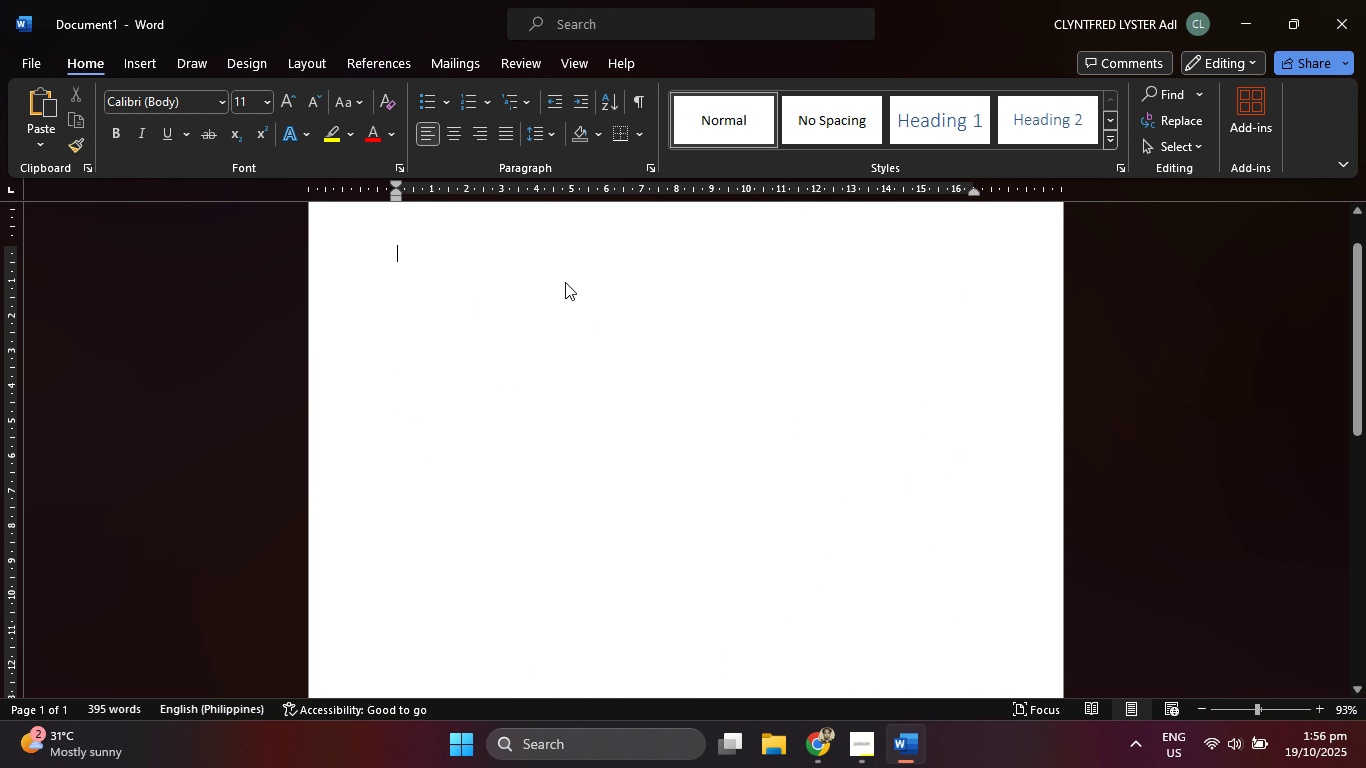 
right_click([556, 282])
 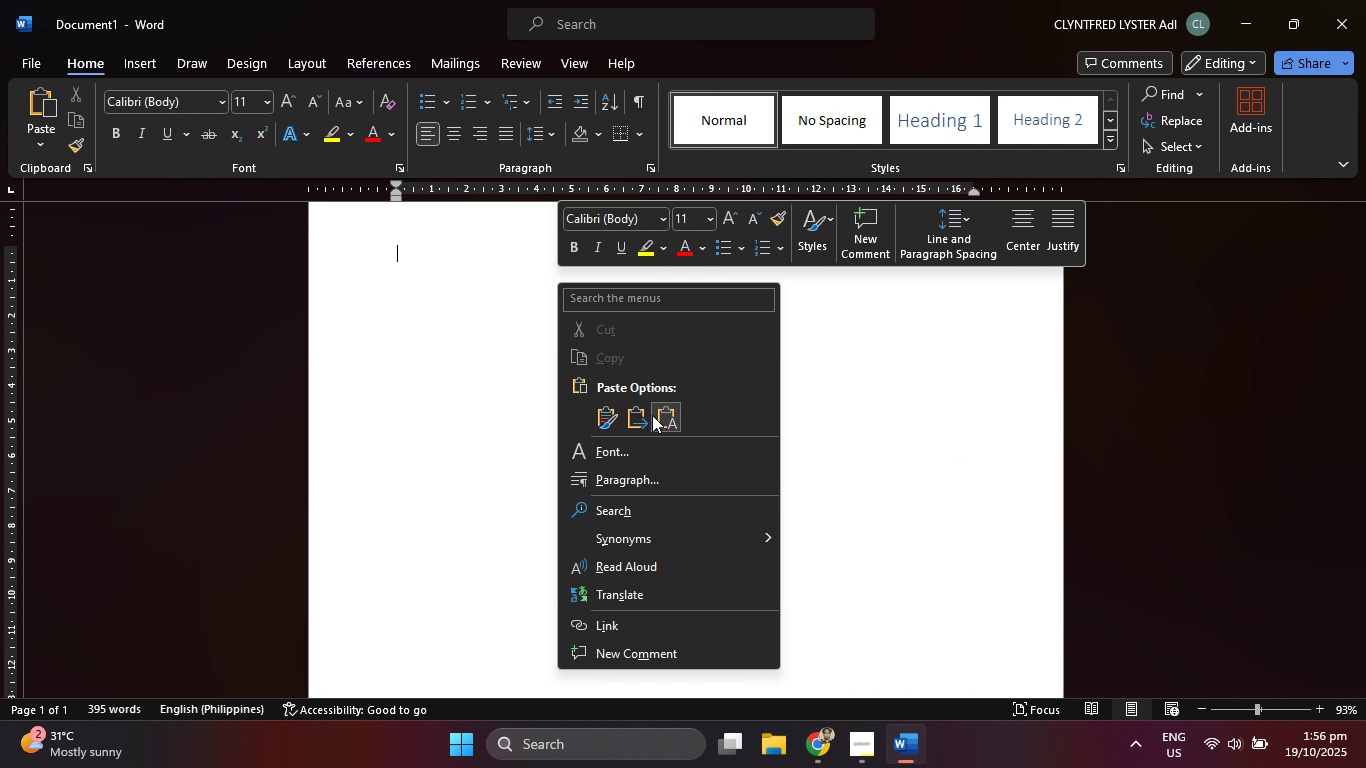 
left_click([653, 415])
 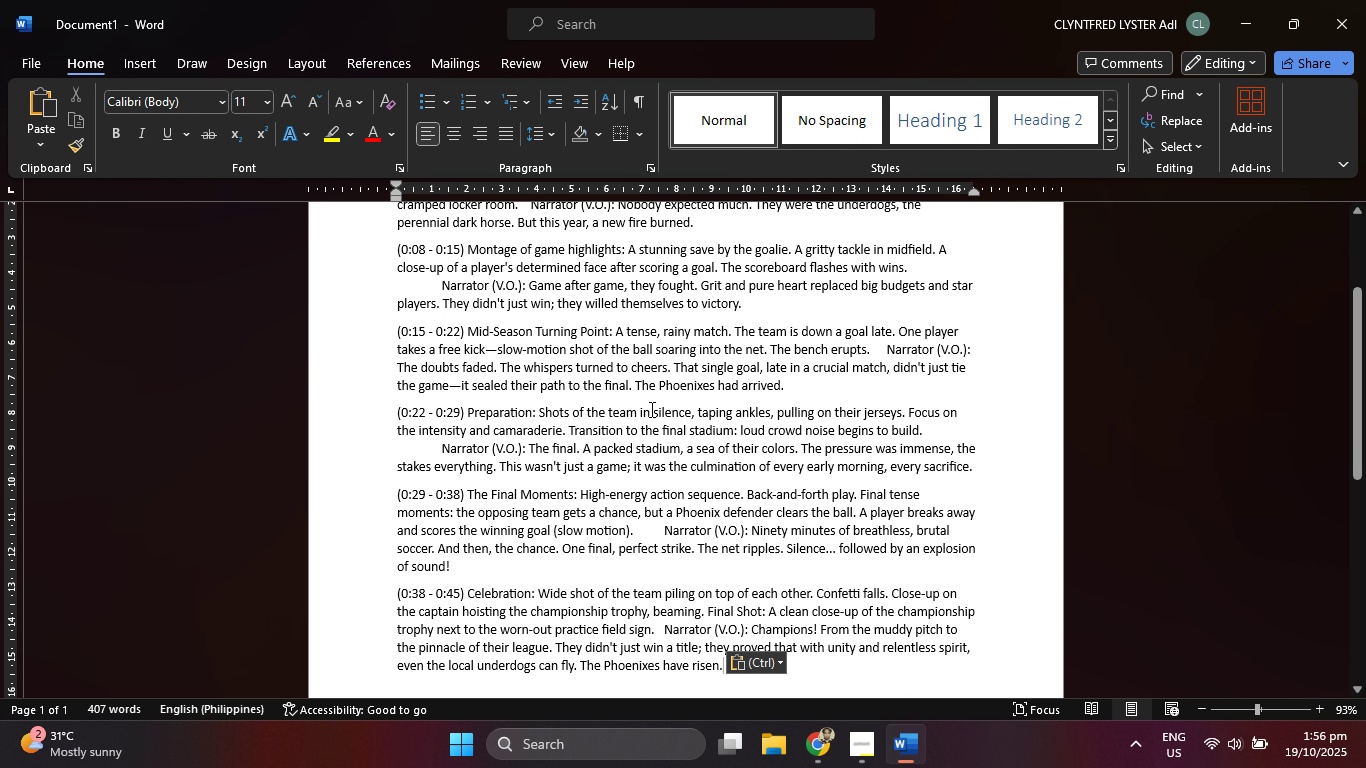 
scroll: coordinate [752, 395], scroll_direction: up, amount: 11.0
 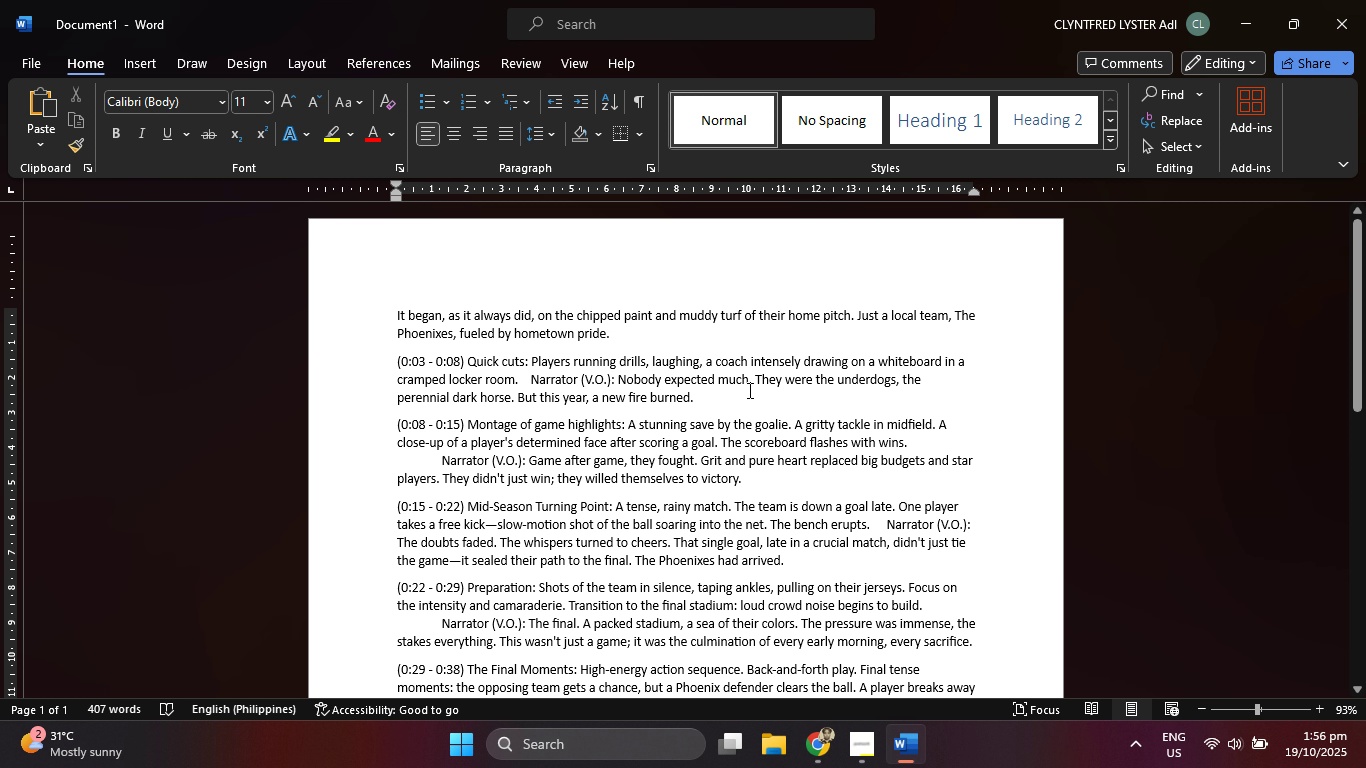 
wait(10.36)
 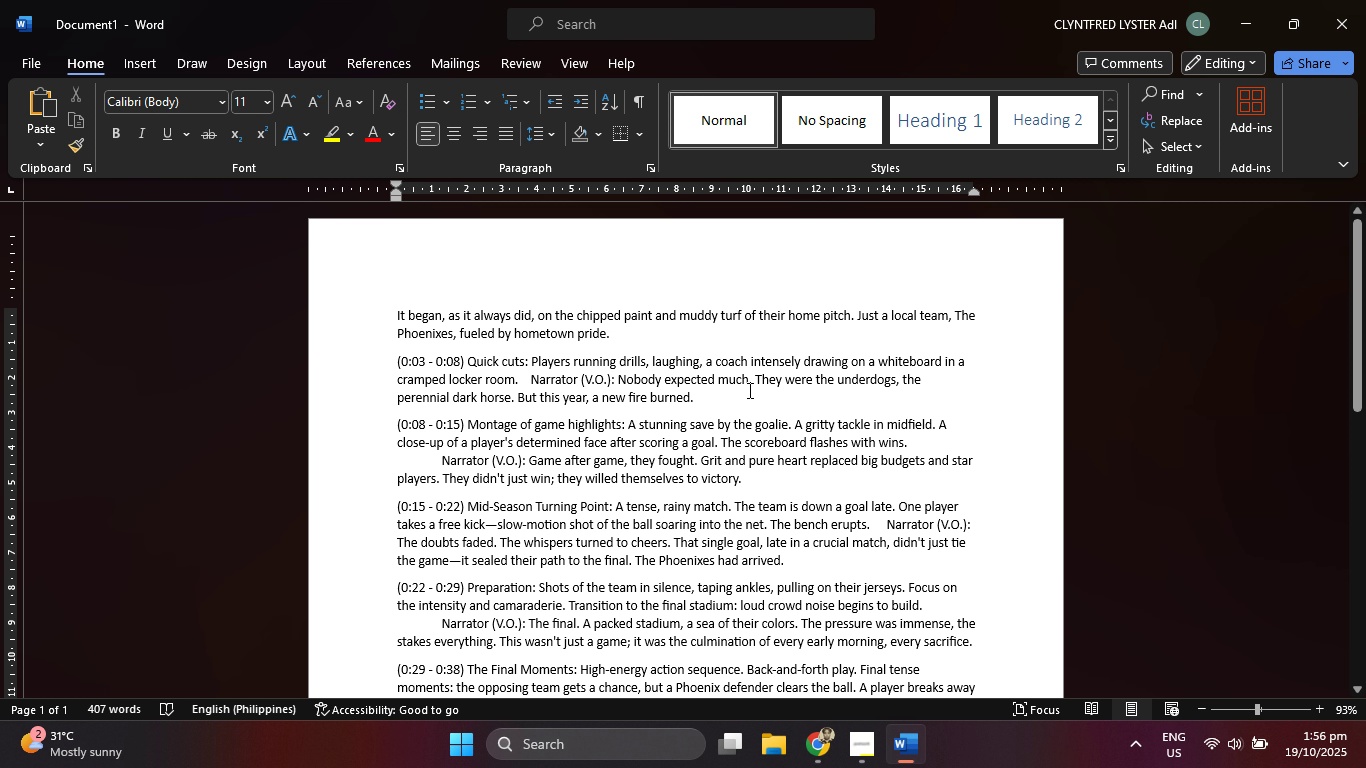 
mouse_move([524, 367])
 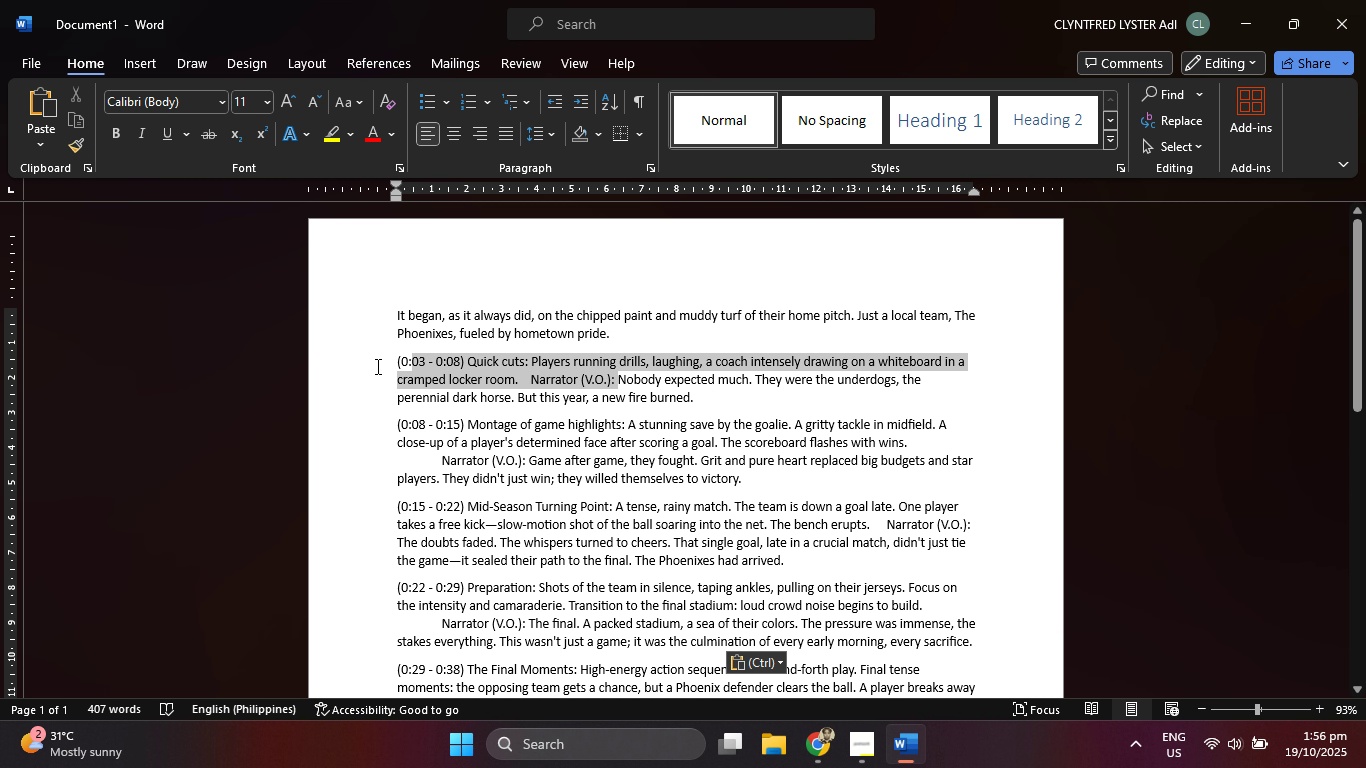 
mouse_move([409, 371])
 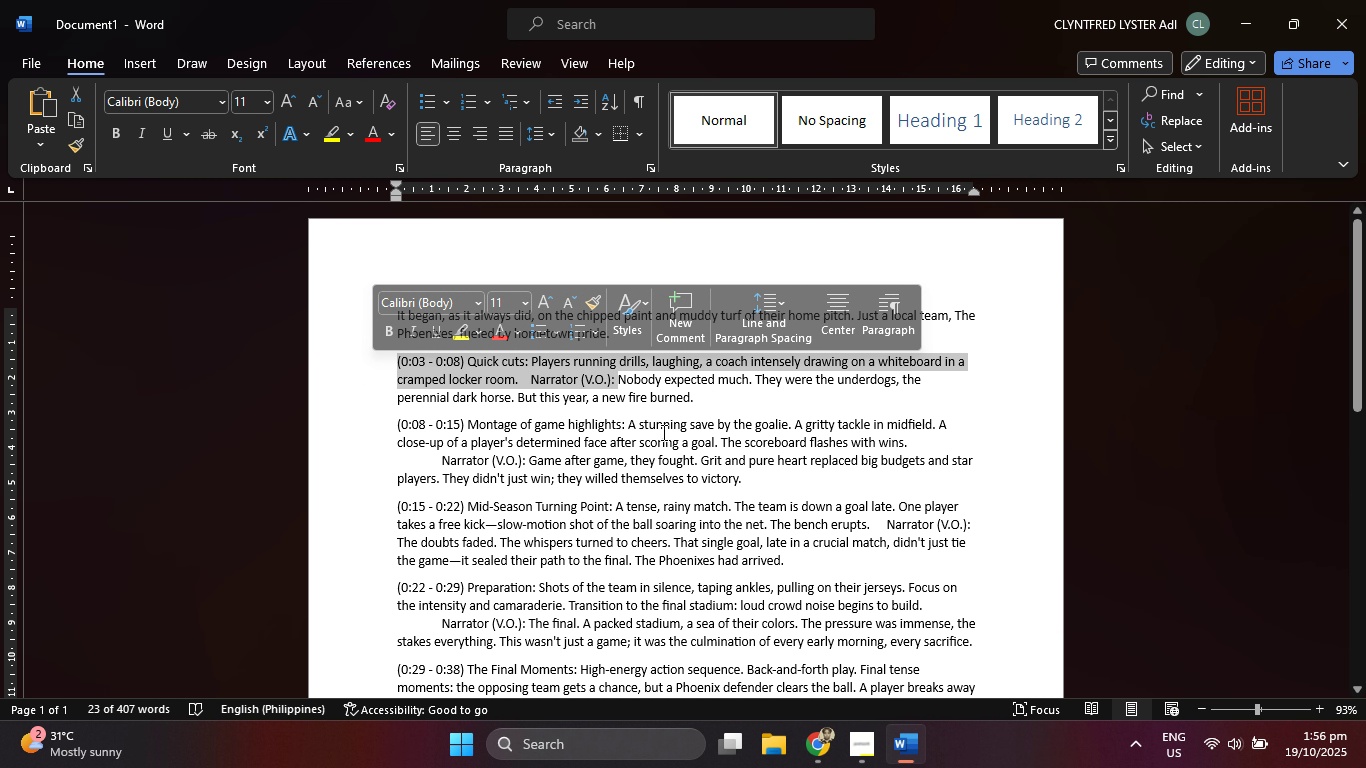 
key(Backspace)
 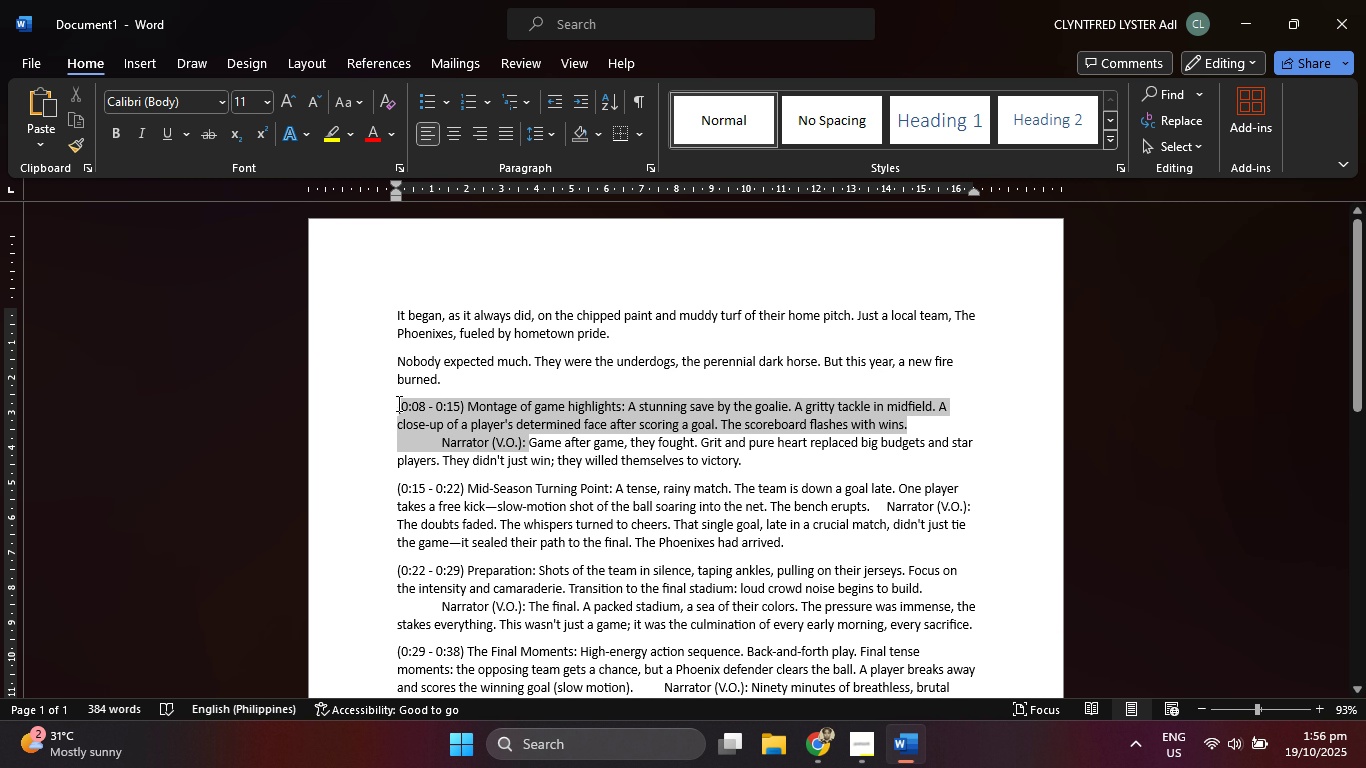 
key(Backspace)
 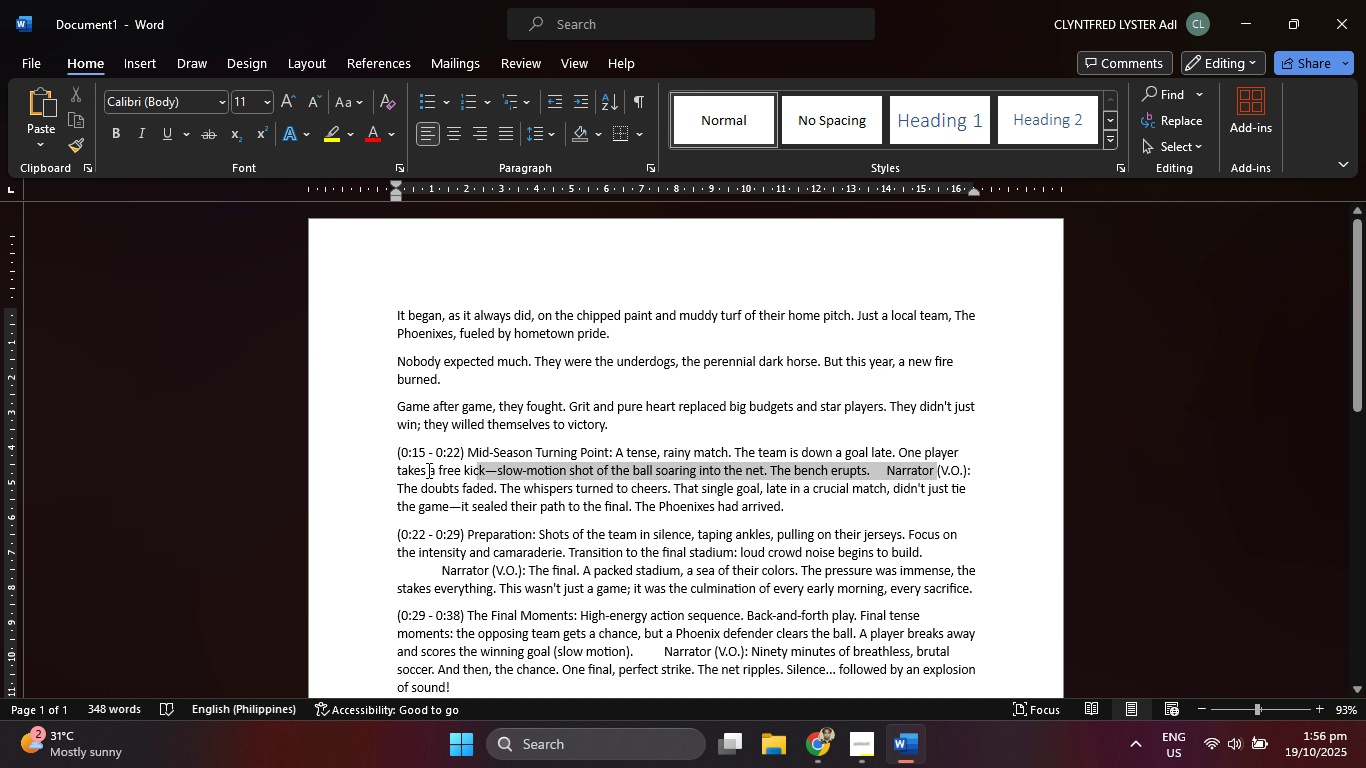 
key(Backspace)
 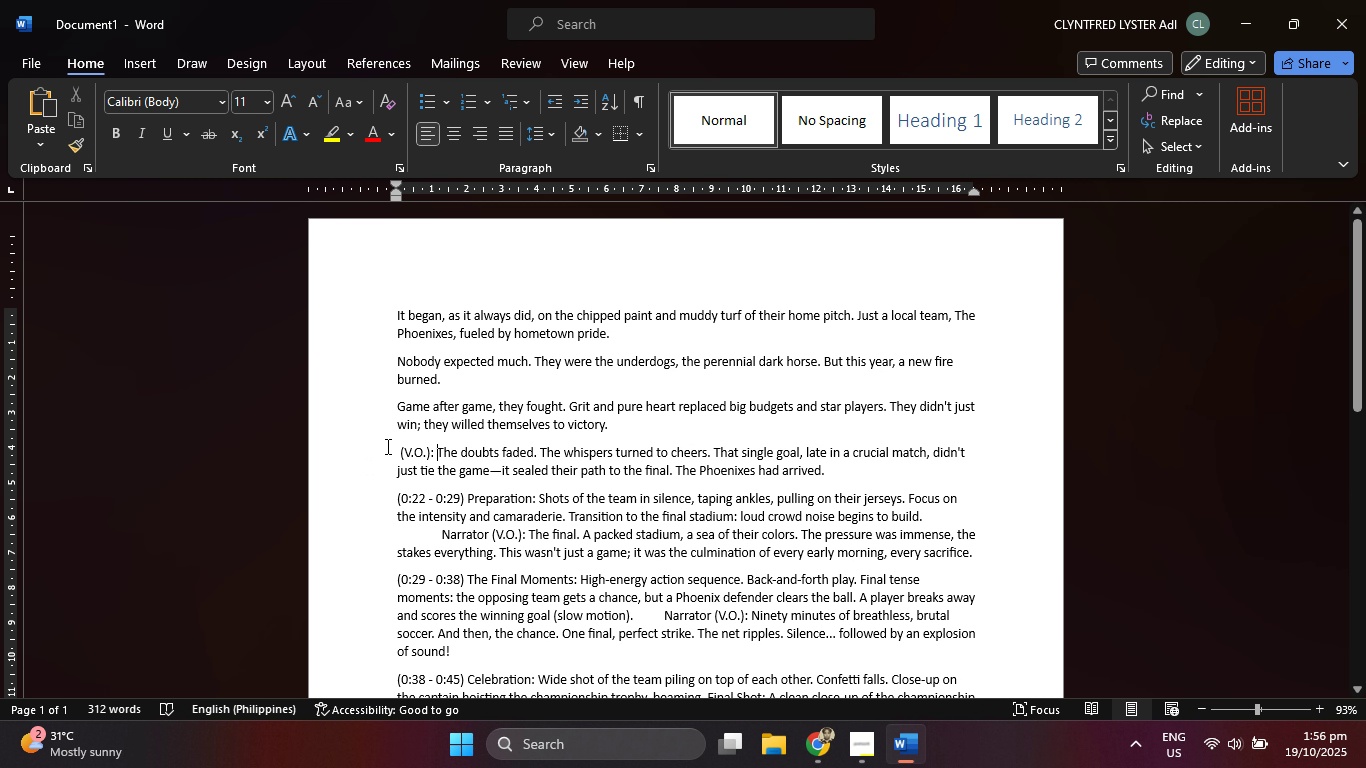 
key(Backspace)
 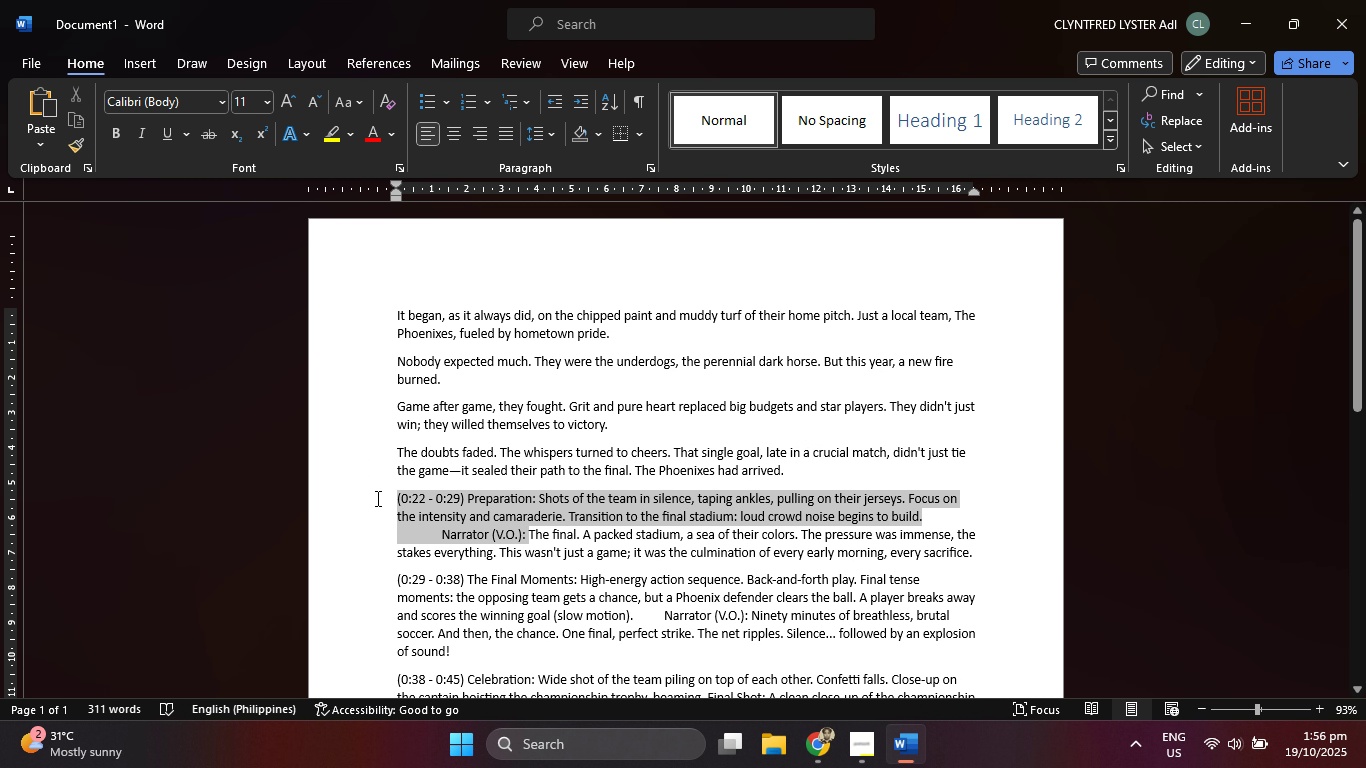 
key(Backspace)
 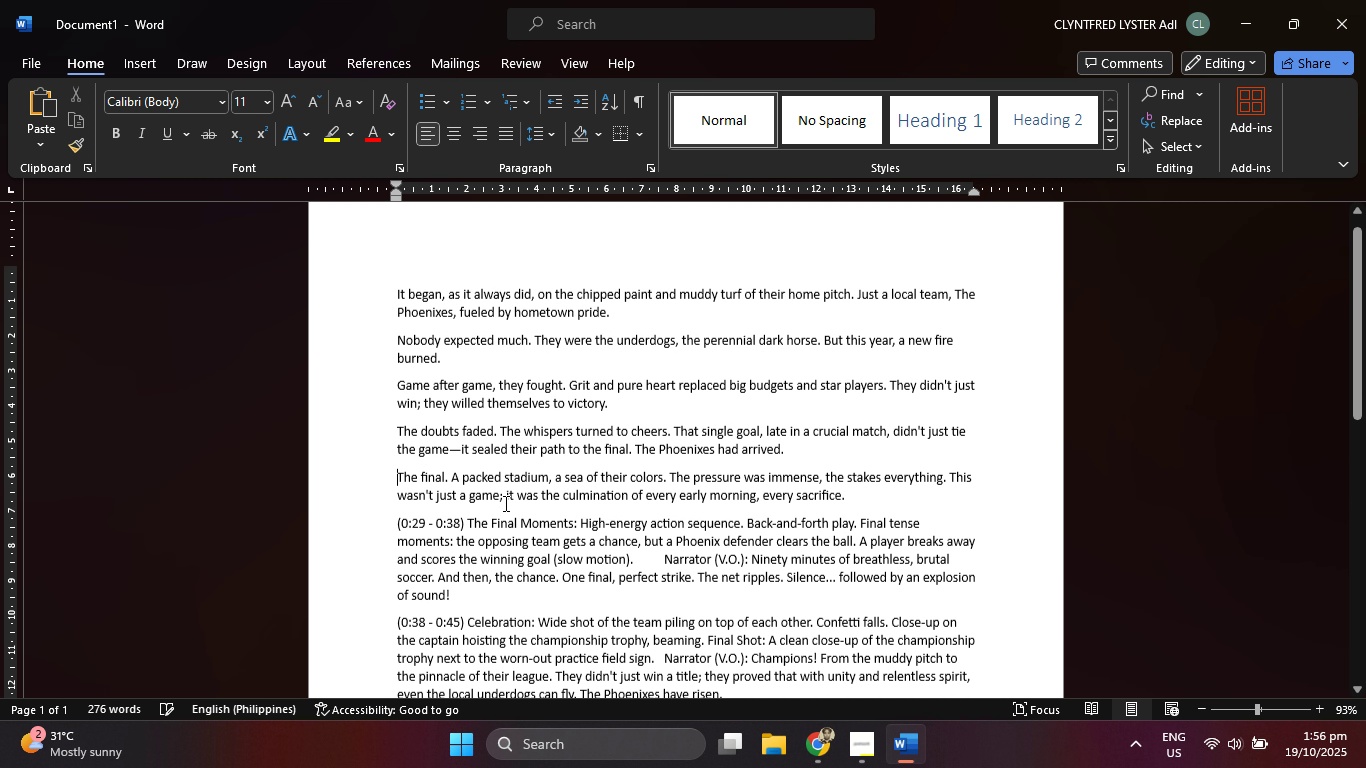 
scroll: coordinate [504, 503], scroll_direction: down, amount: 2.0
 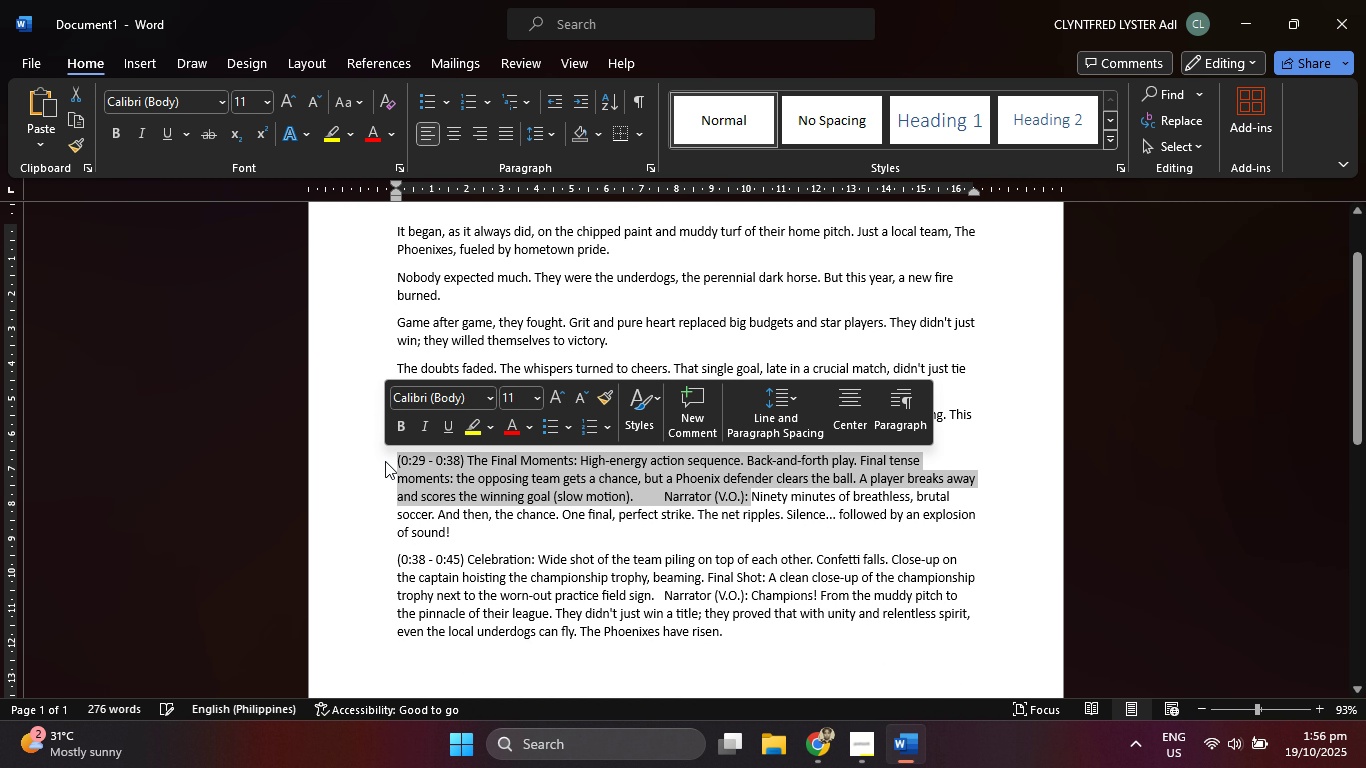 
key(Backspace)
 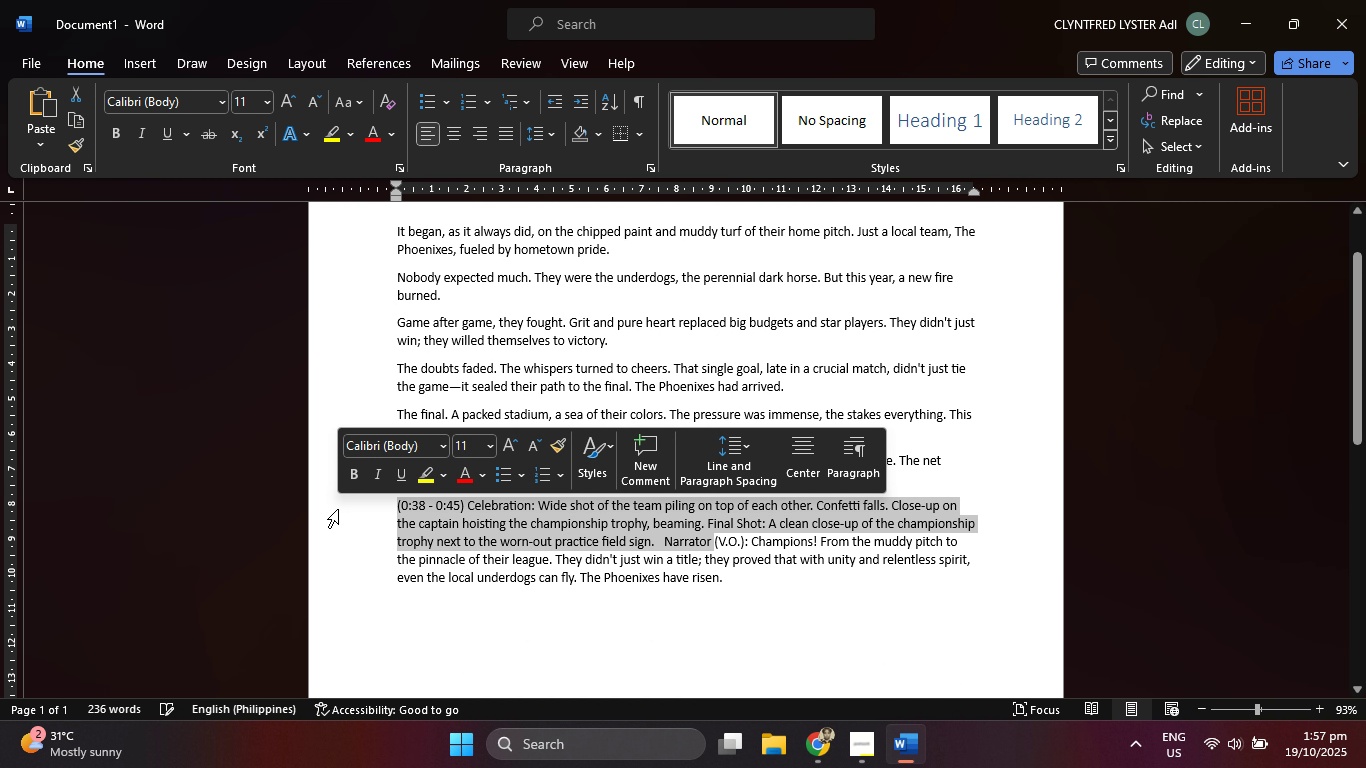 
key(Backspace)
 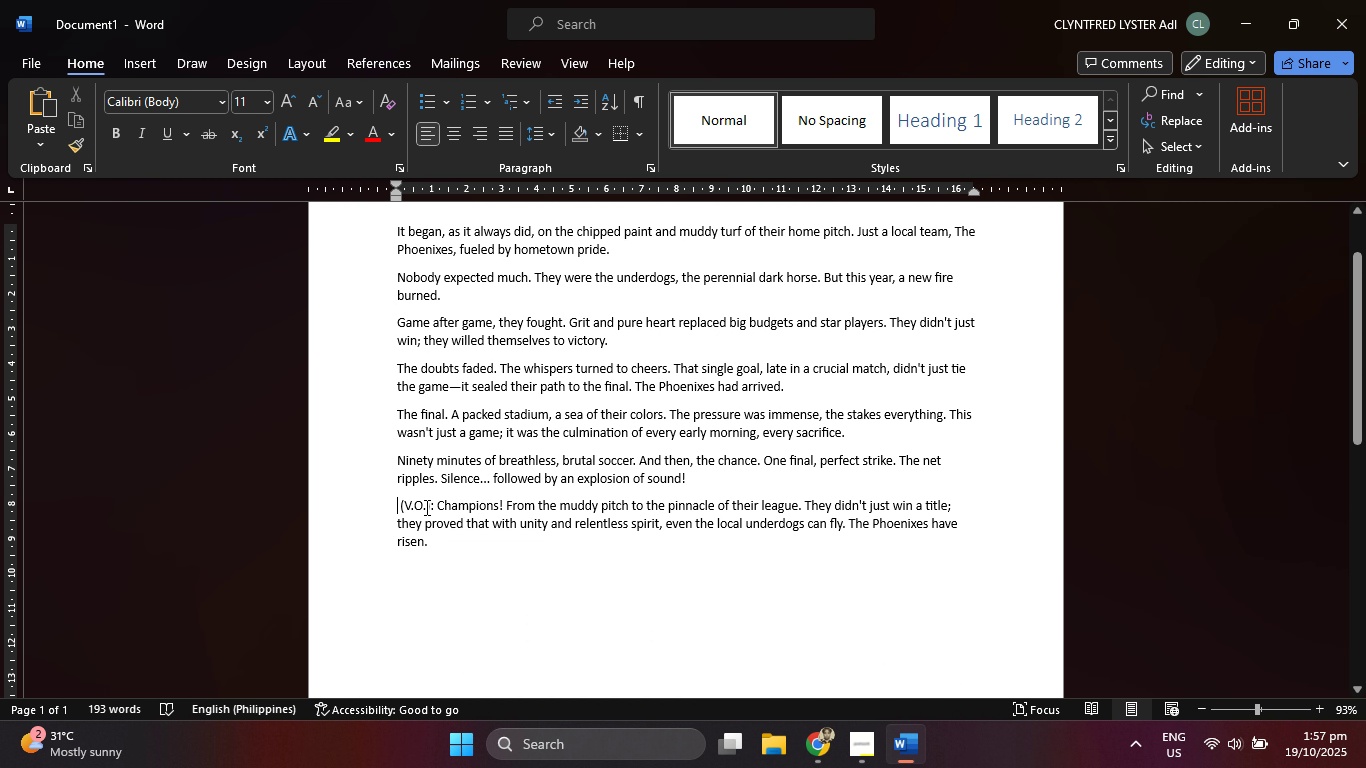 
key(Backspace)
 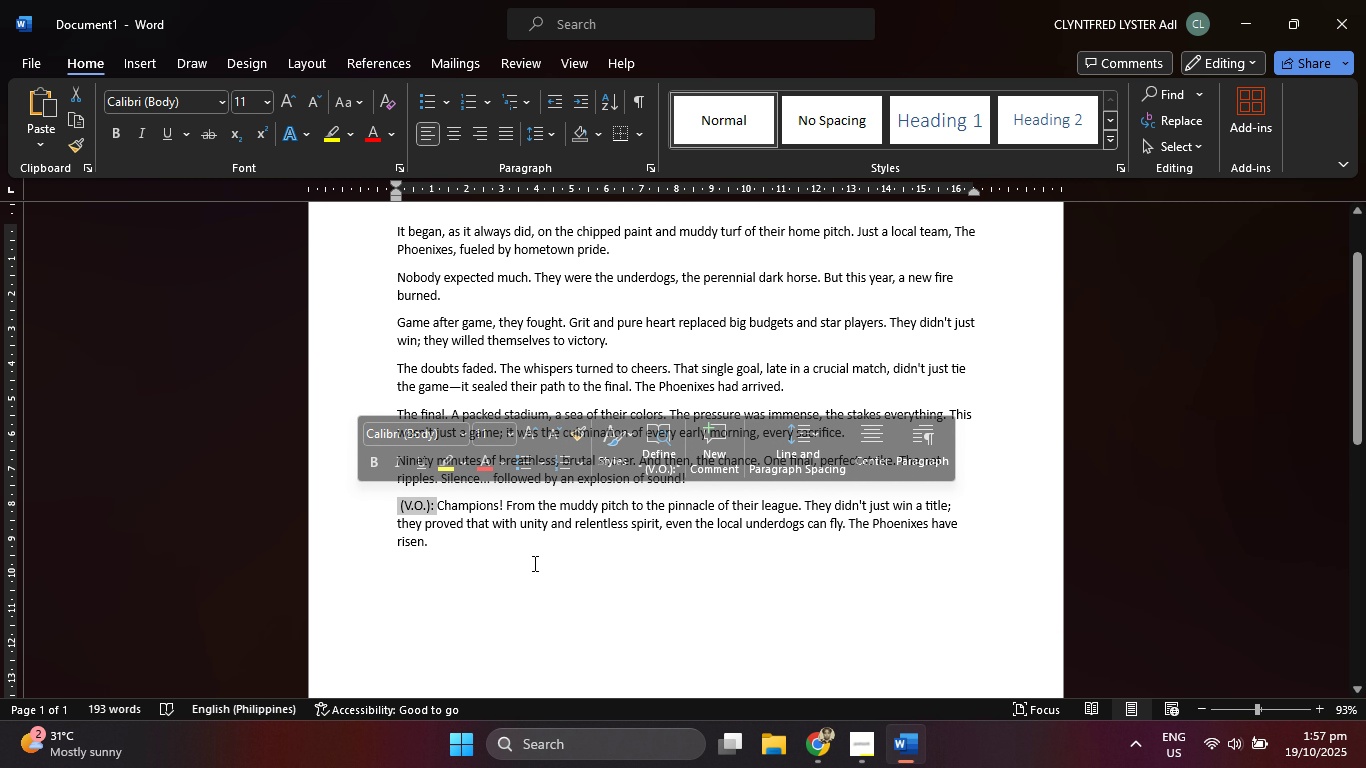 
key(Backspace)
 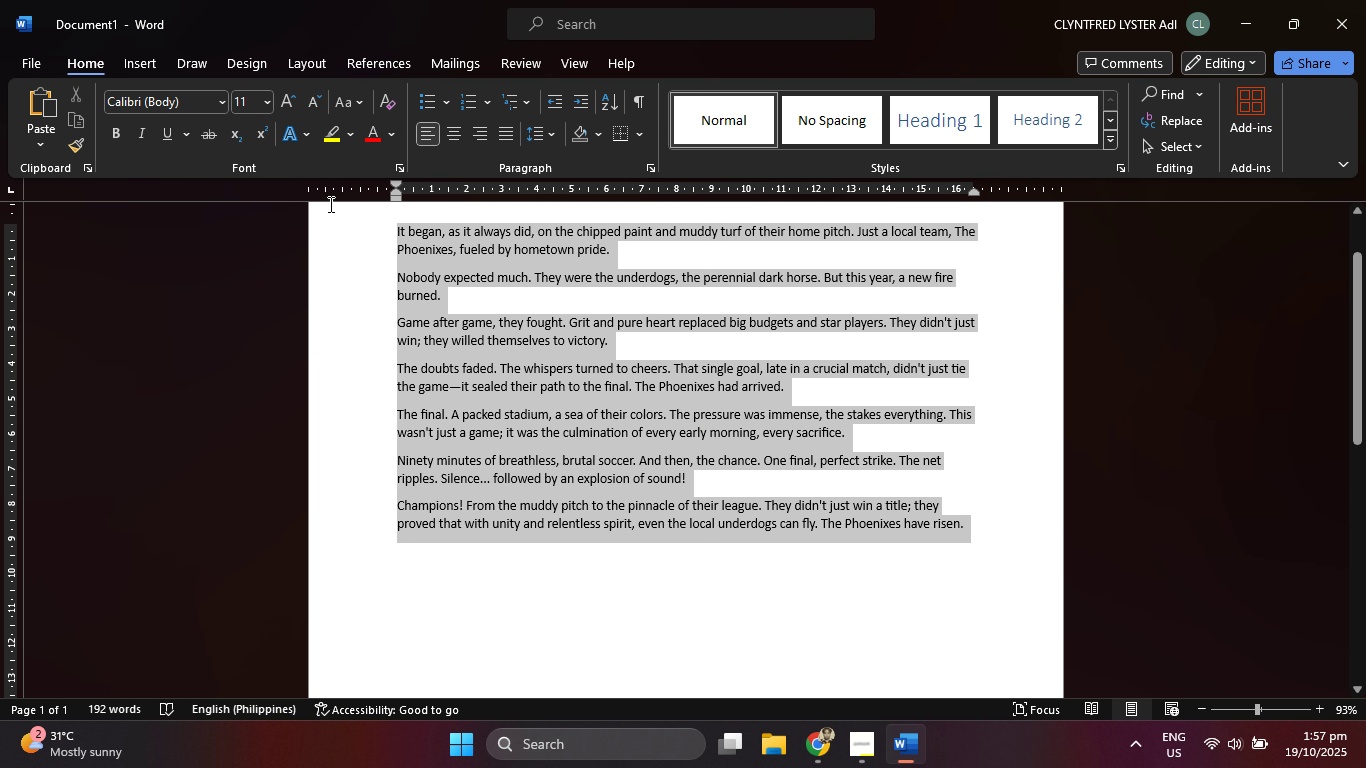 
right_click([458, 326])
 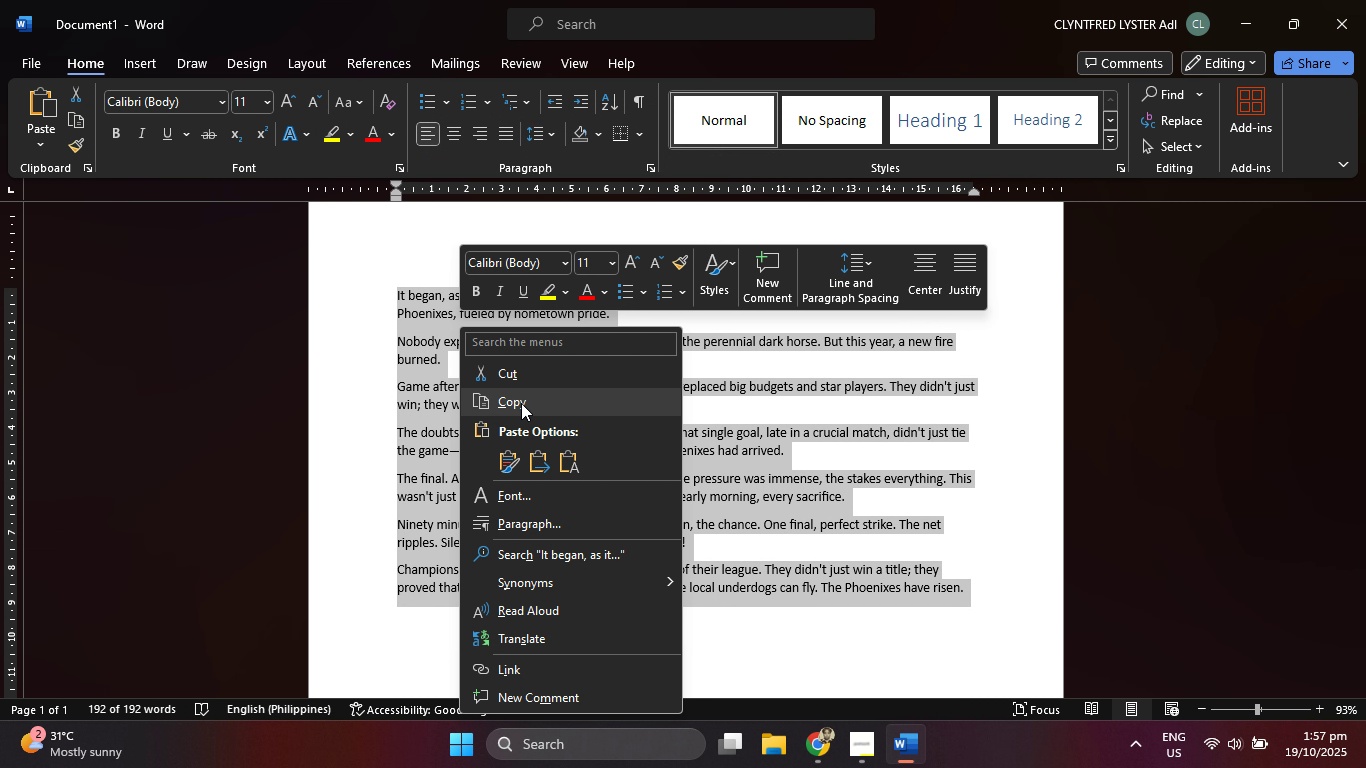 
left_click([521, 403])
 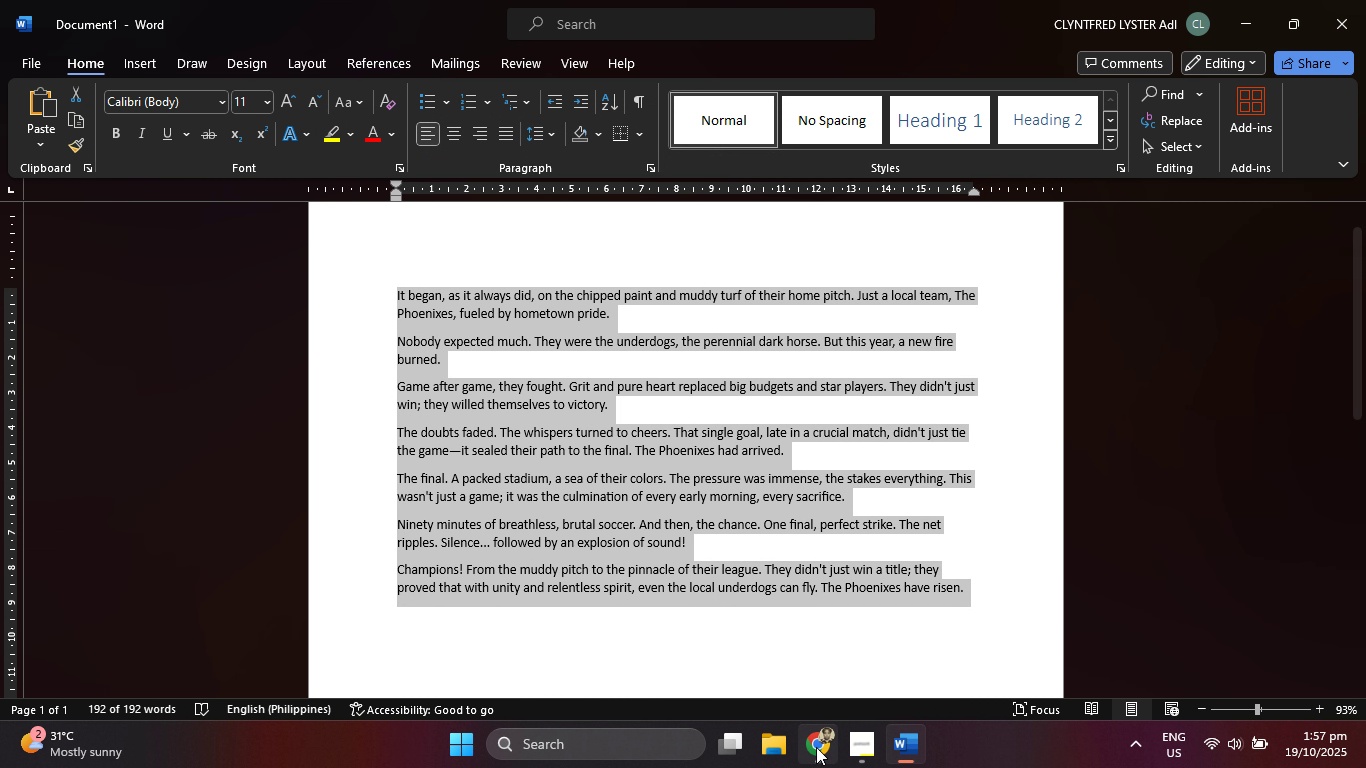 
left_click([816, 747])
 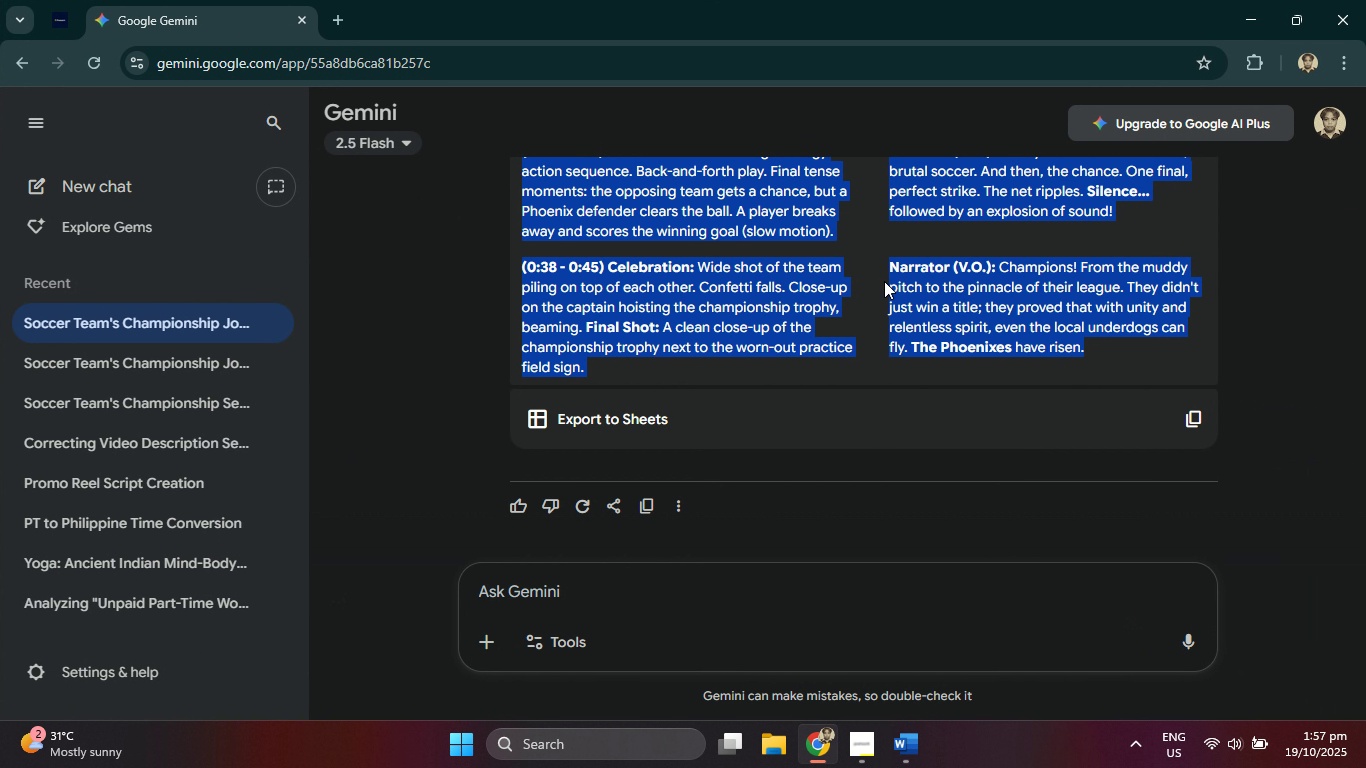 
left_click([1249, 11])
 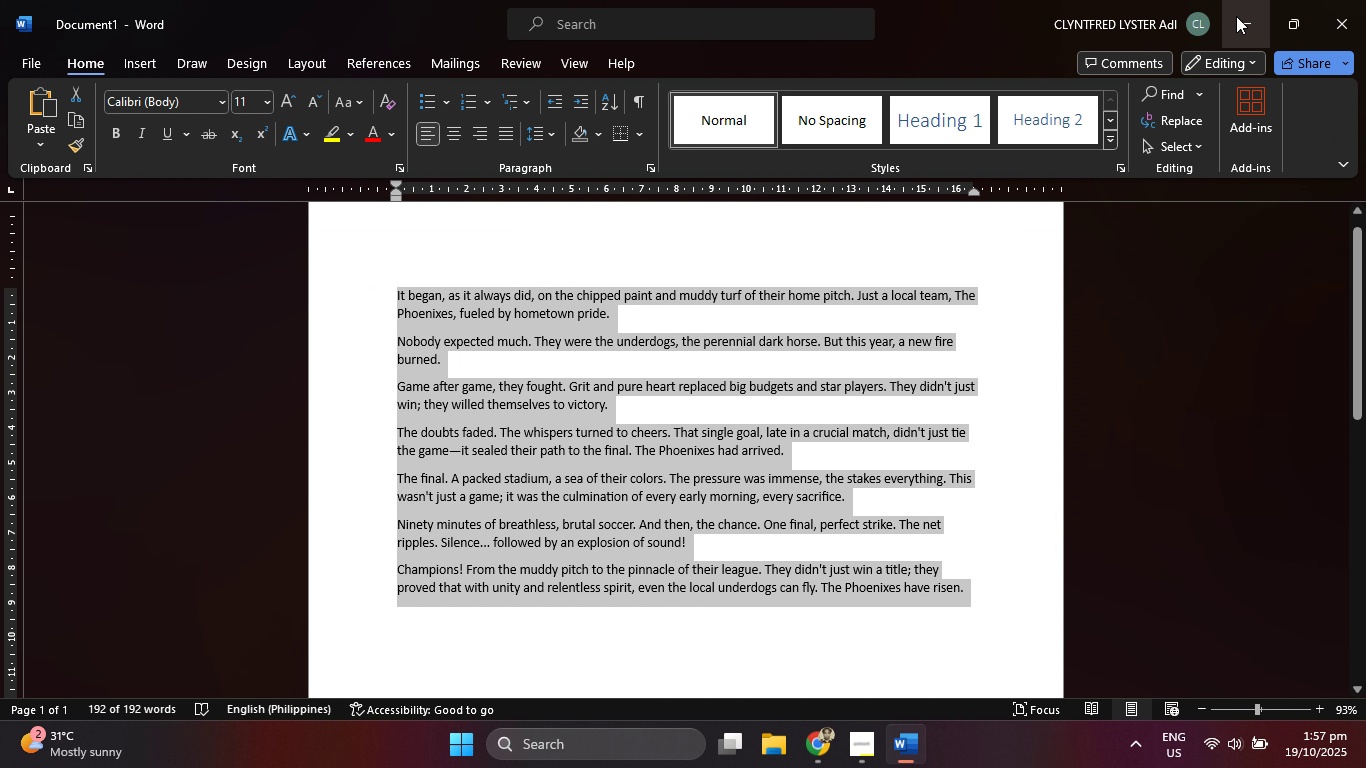 
left_click([1236, 16])
 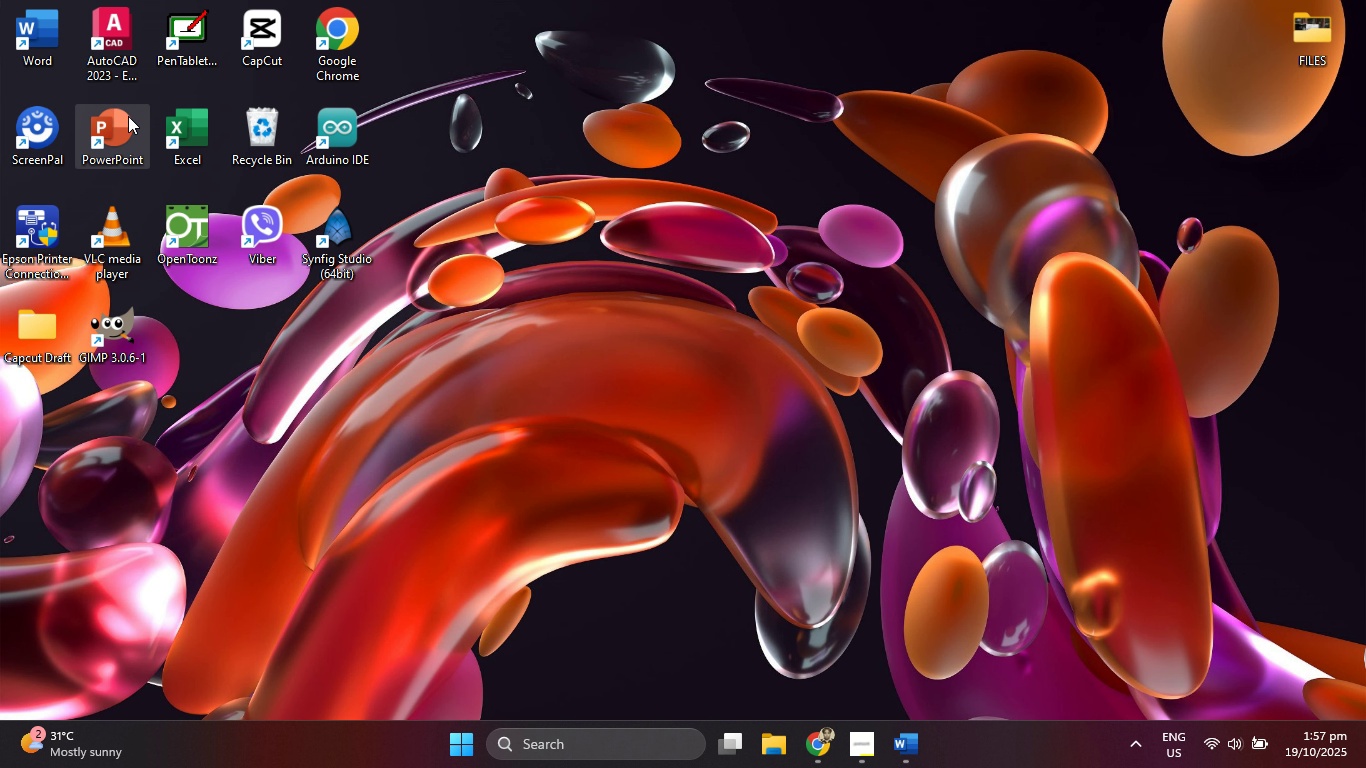 
double_click([340, 49])
 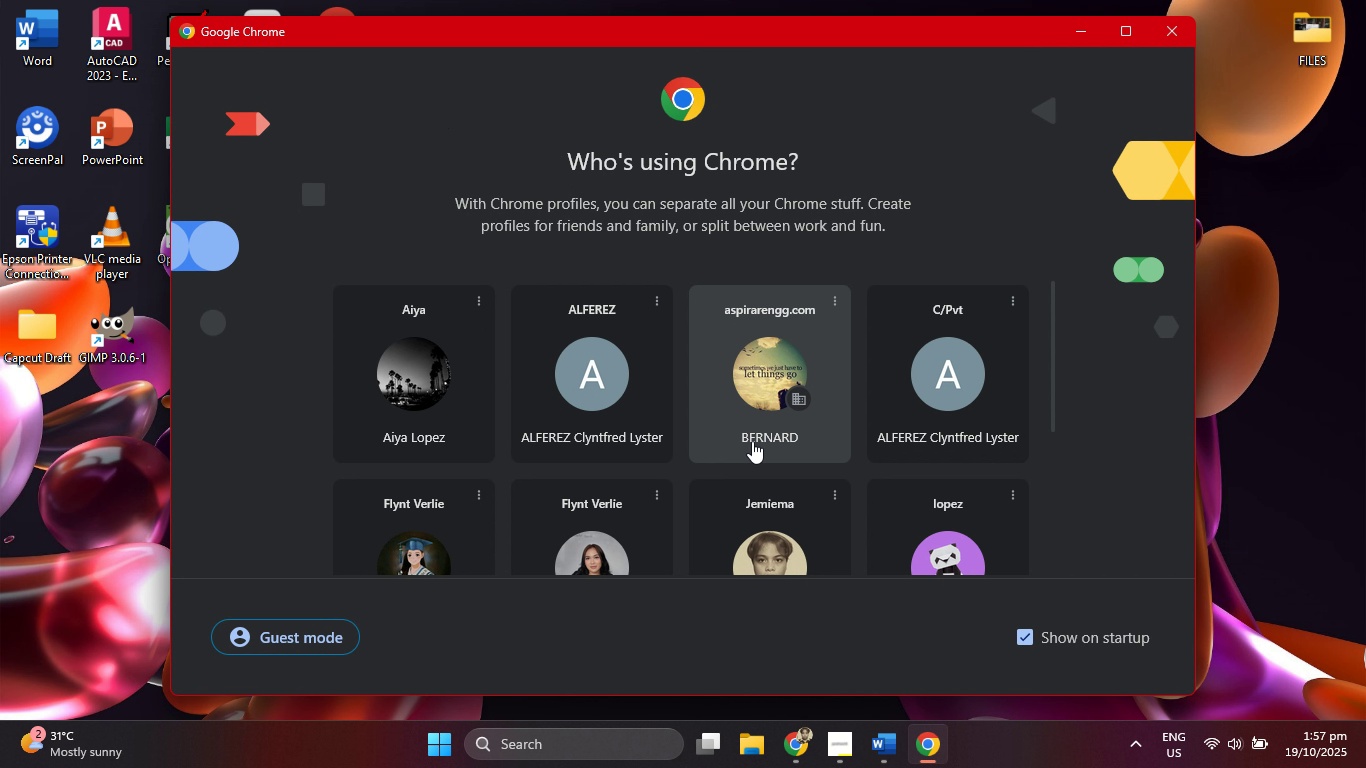 
scroll: coordinate [812, 480], scroll_direction: down, amount: 3.0
 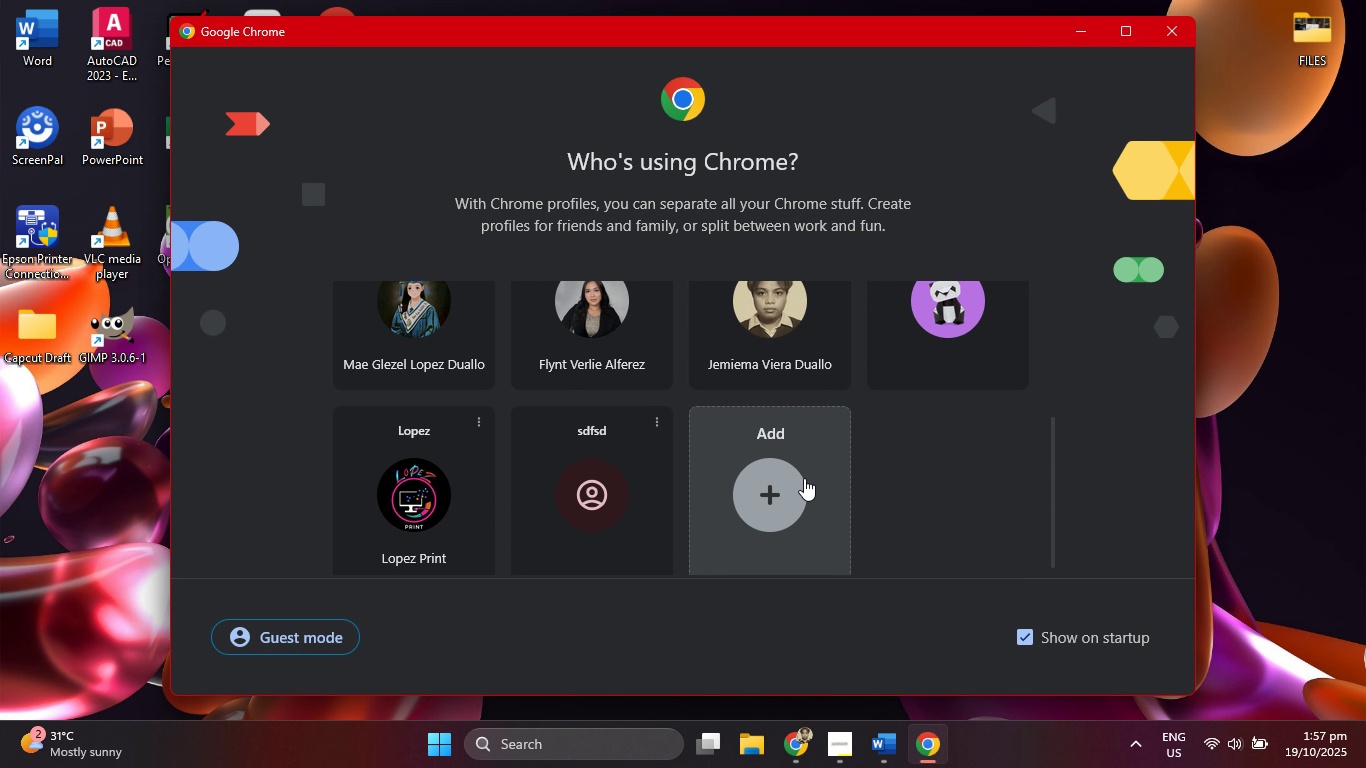 
scroll: coordinate [640, 442], scroll_direction: up, amount: 2.0
 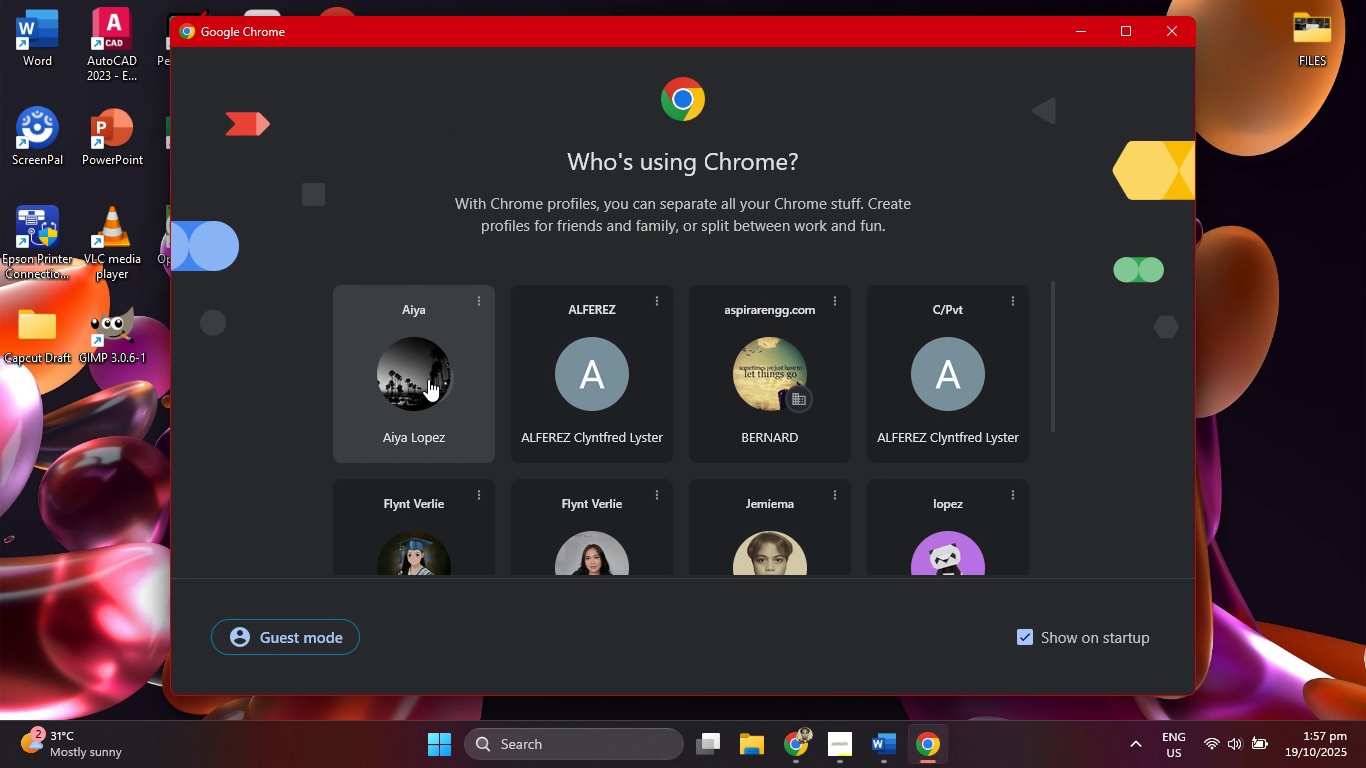 
left_click([428, 379])
 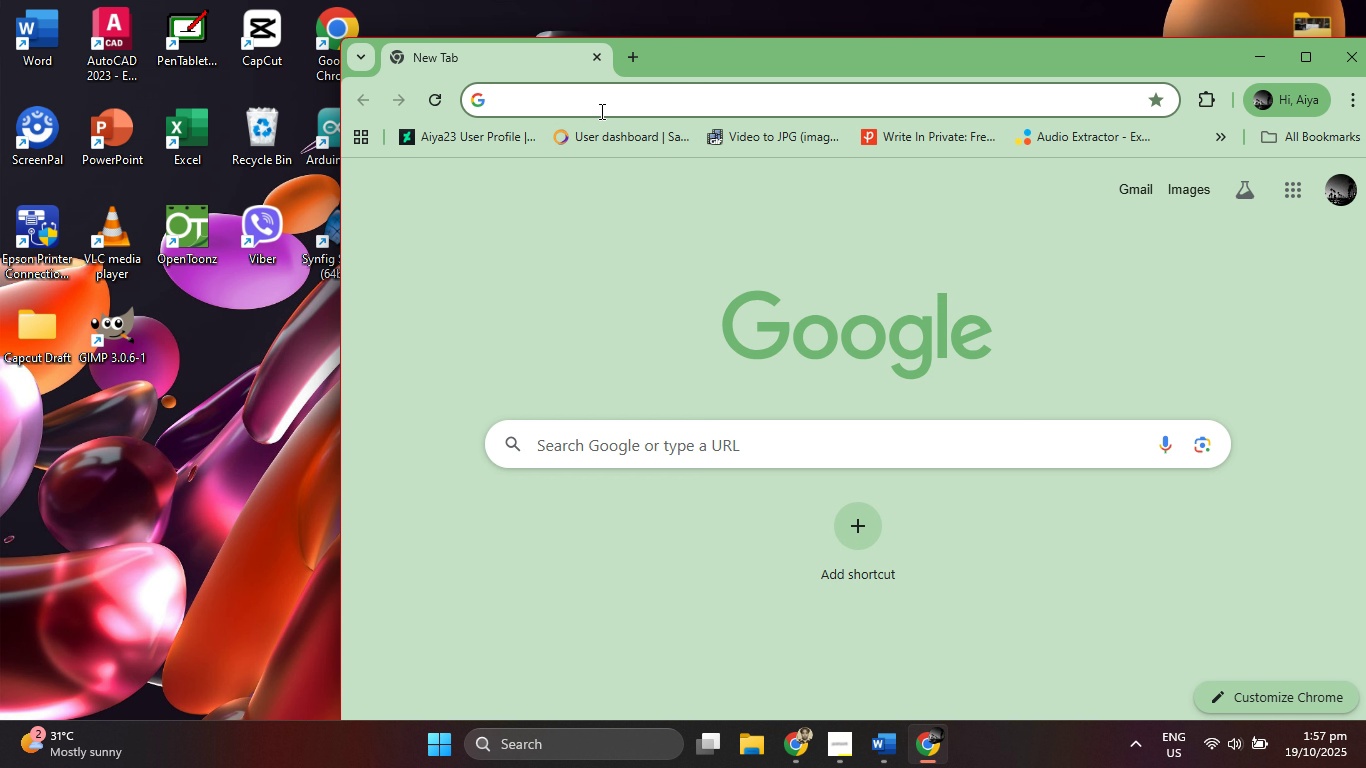 
left_click([600, 111])
 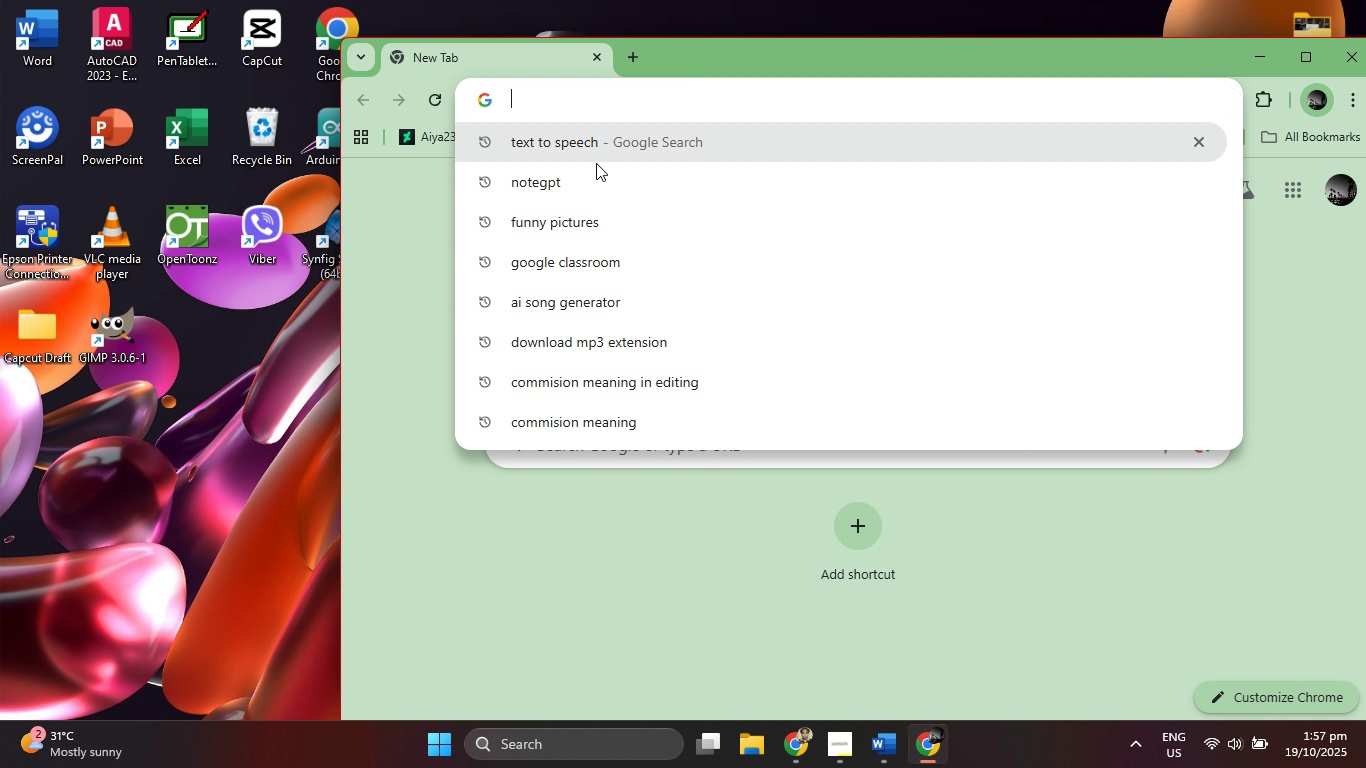 
left_click([590, 189])
 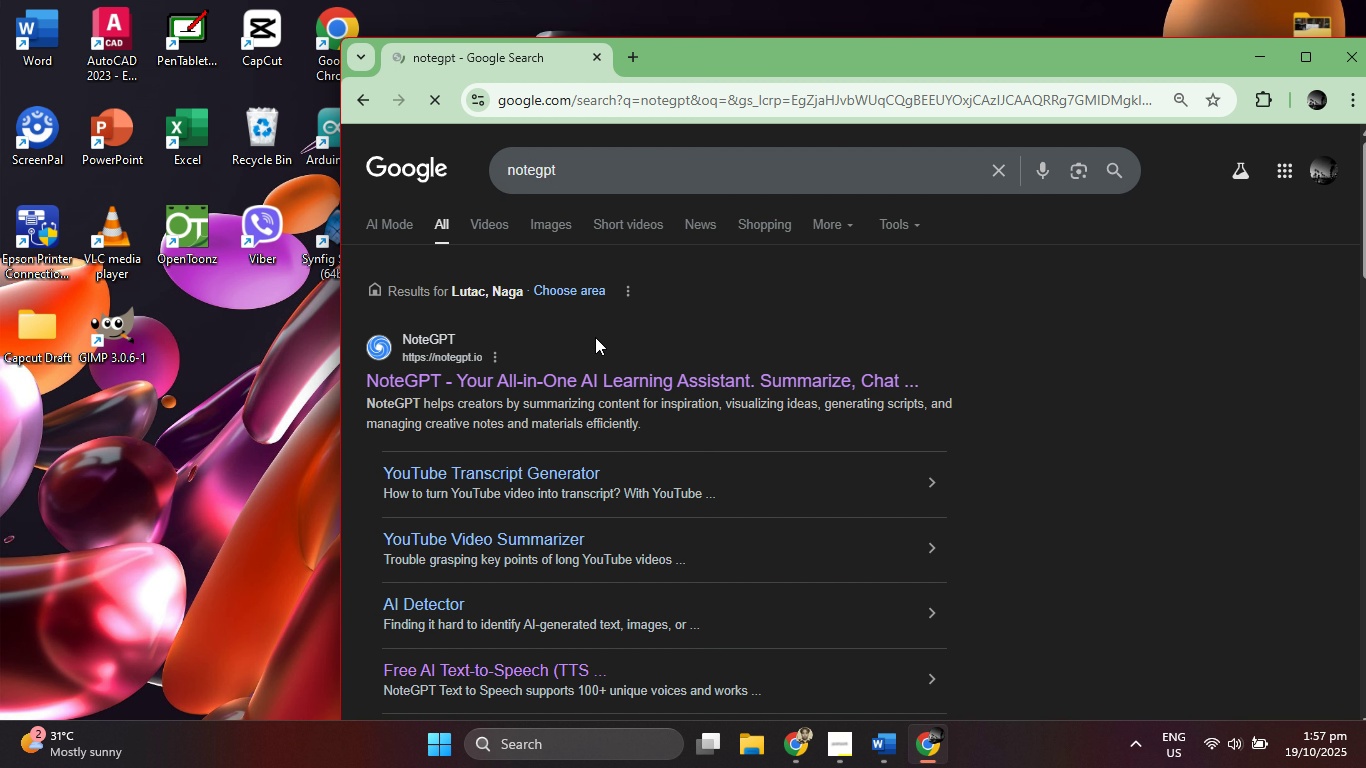 
scroll: coordinate [604, 362], scroll_direction: down, amount: 5.0
 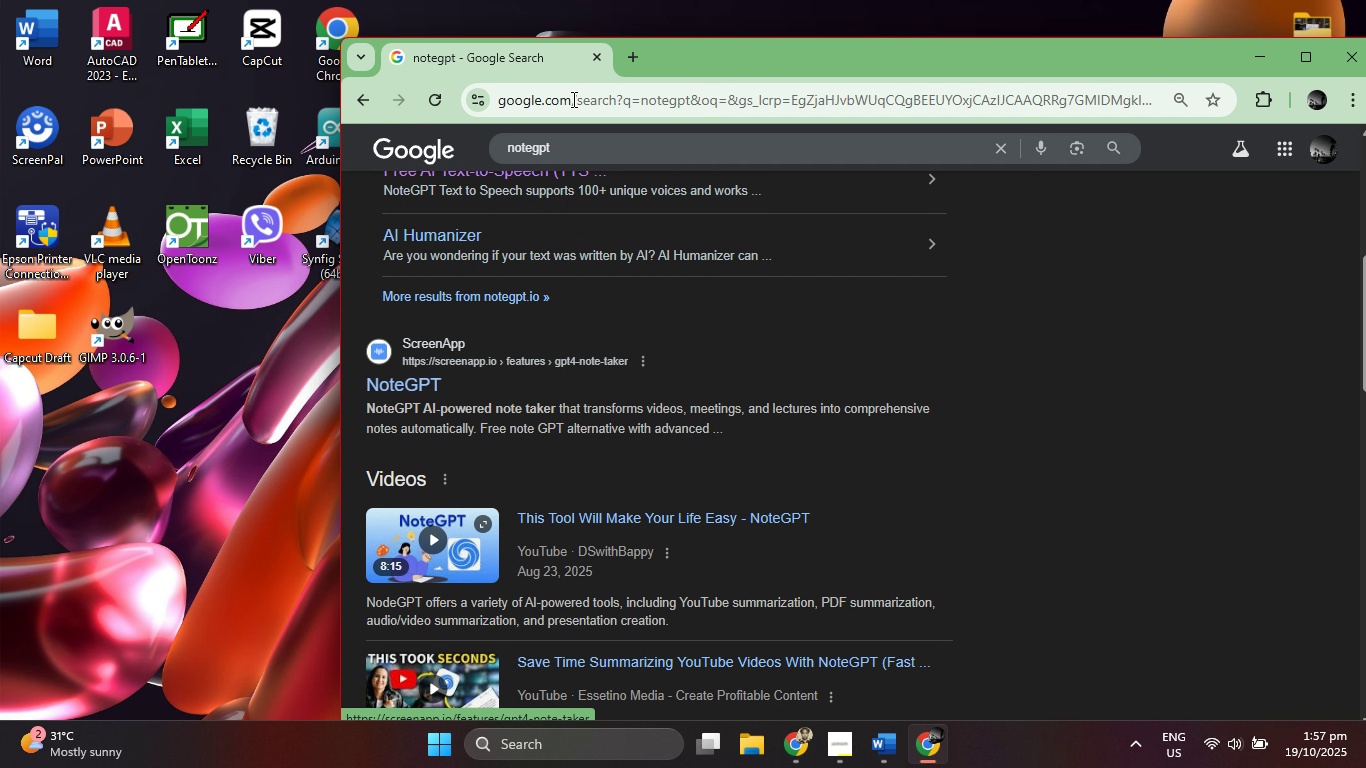 
left_click([572, 99])
 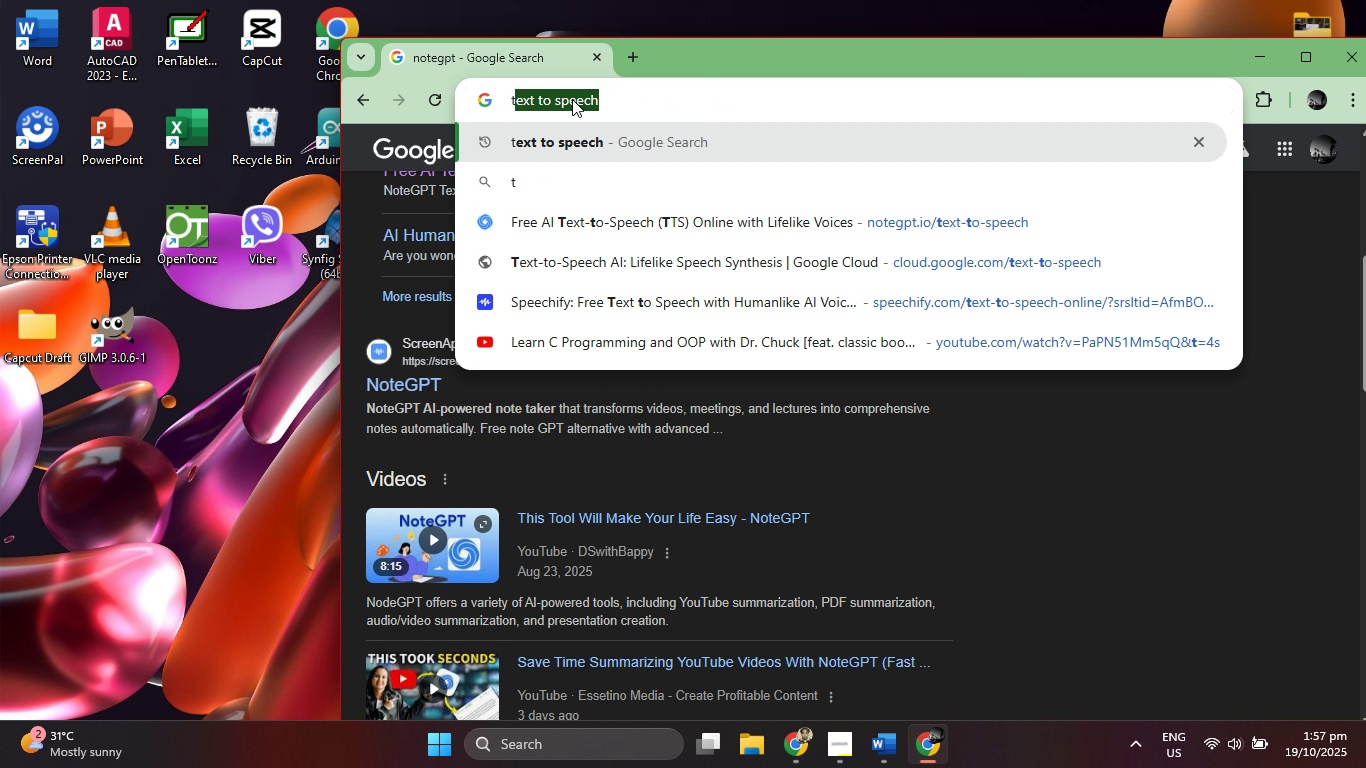 
type(TEXT TO )
 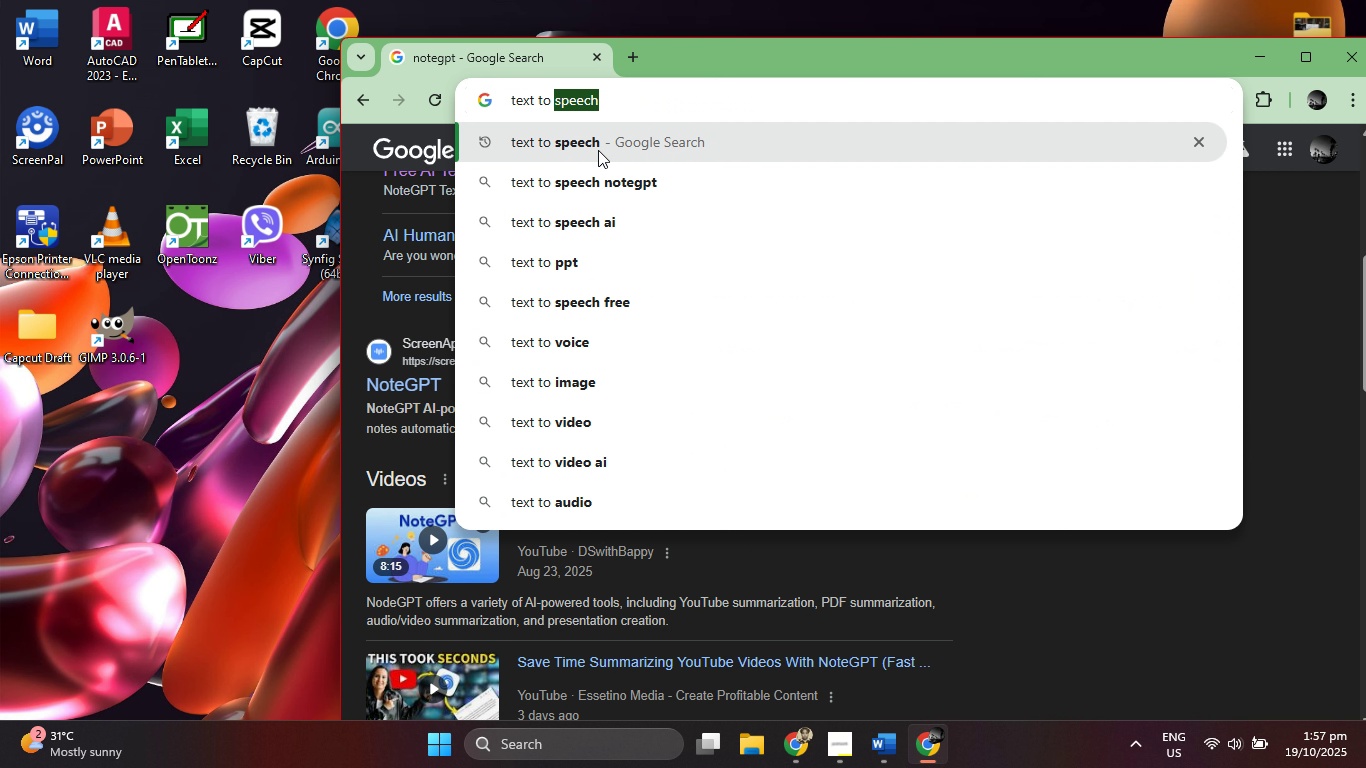 
left_click([622, 179])
 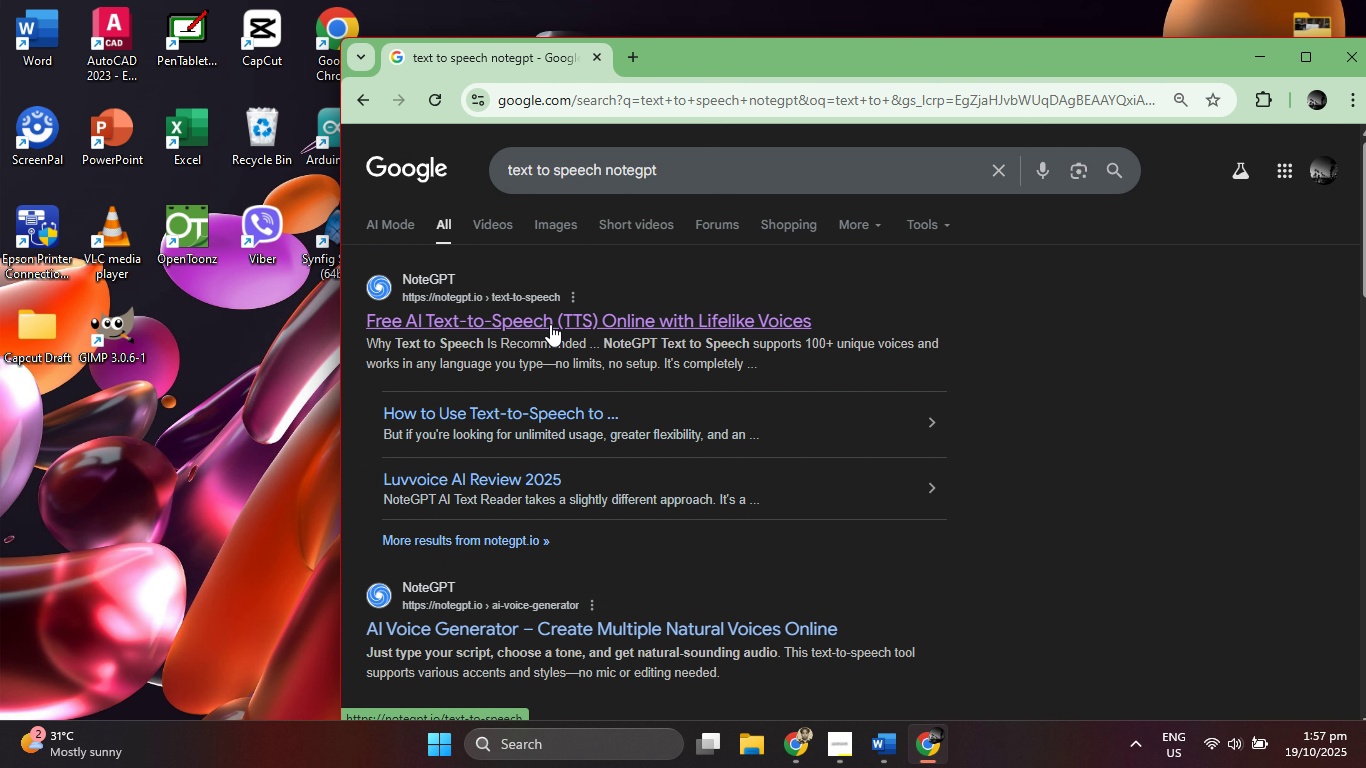 
left_click([550, 324])
 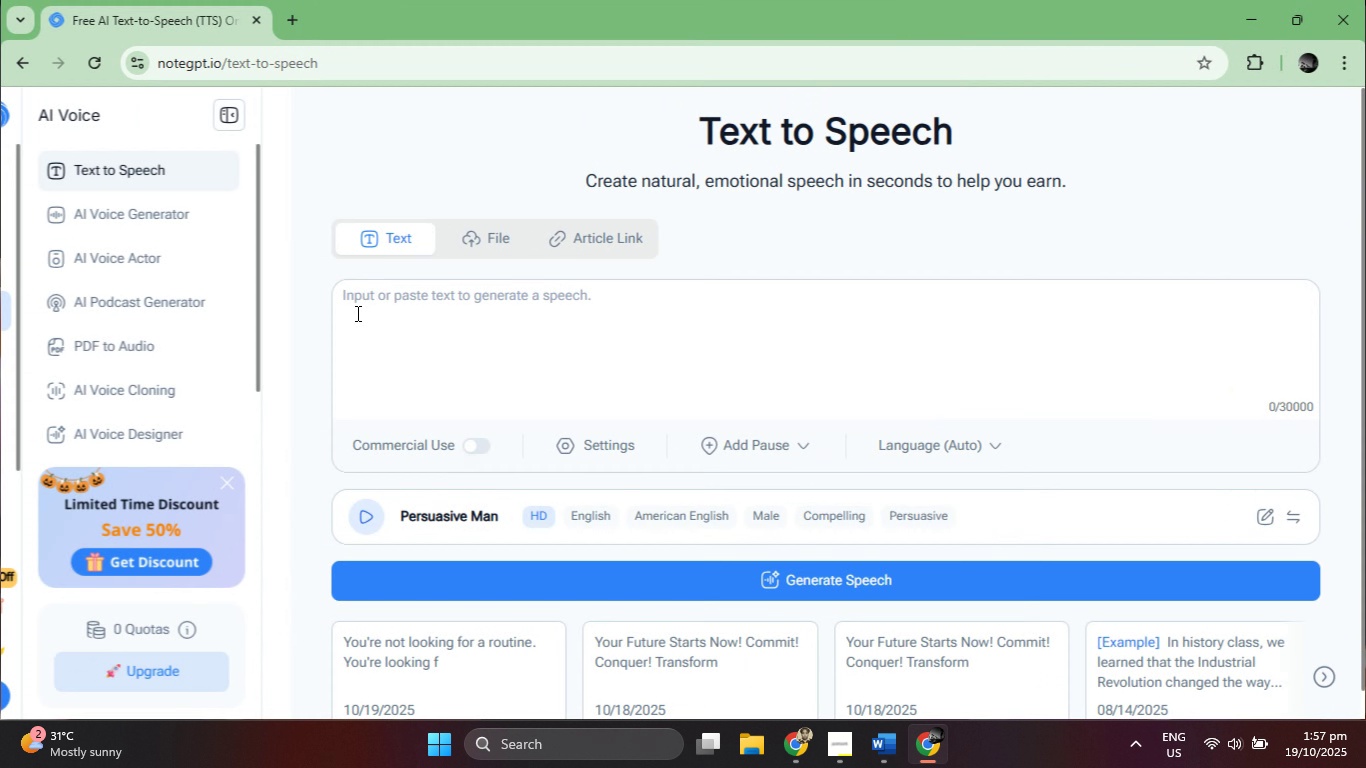 
key(Control+V)
 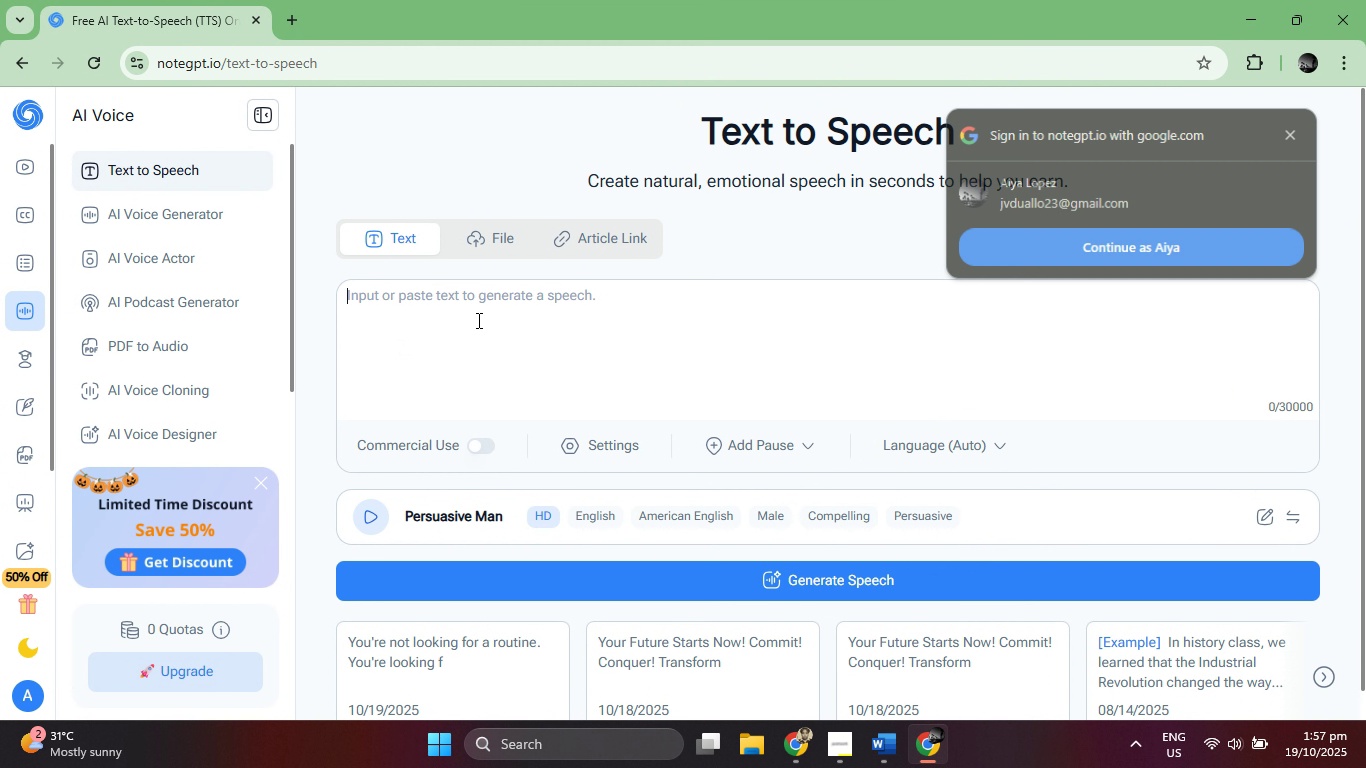 
key(Control+V)
 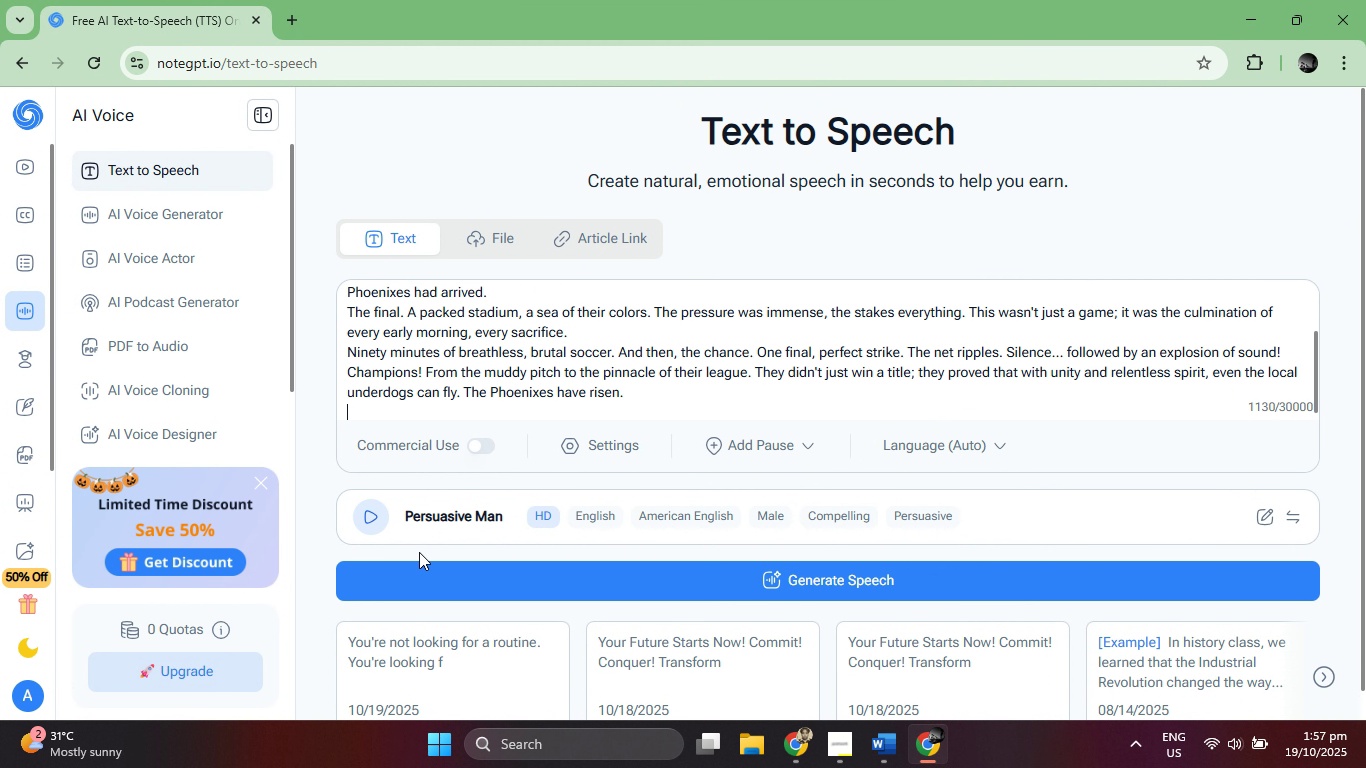 
left_click([428, 575])
 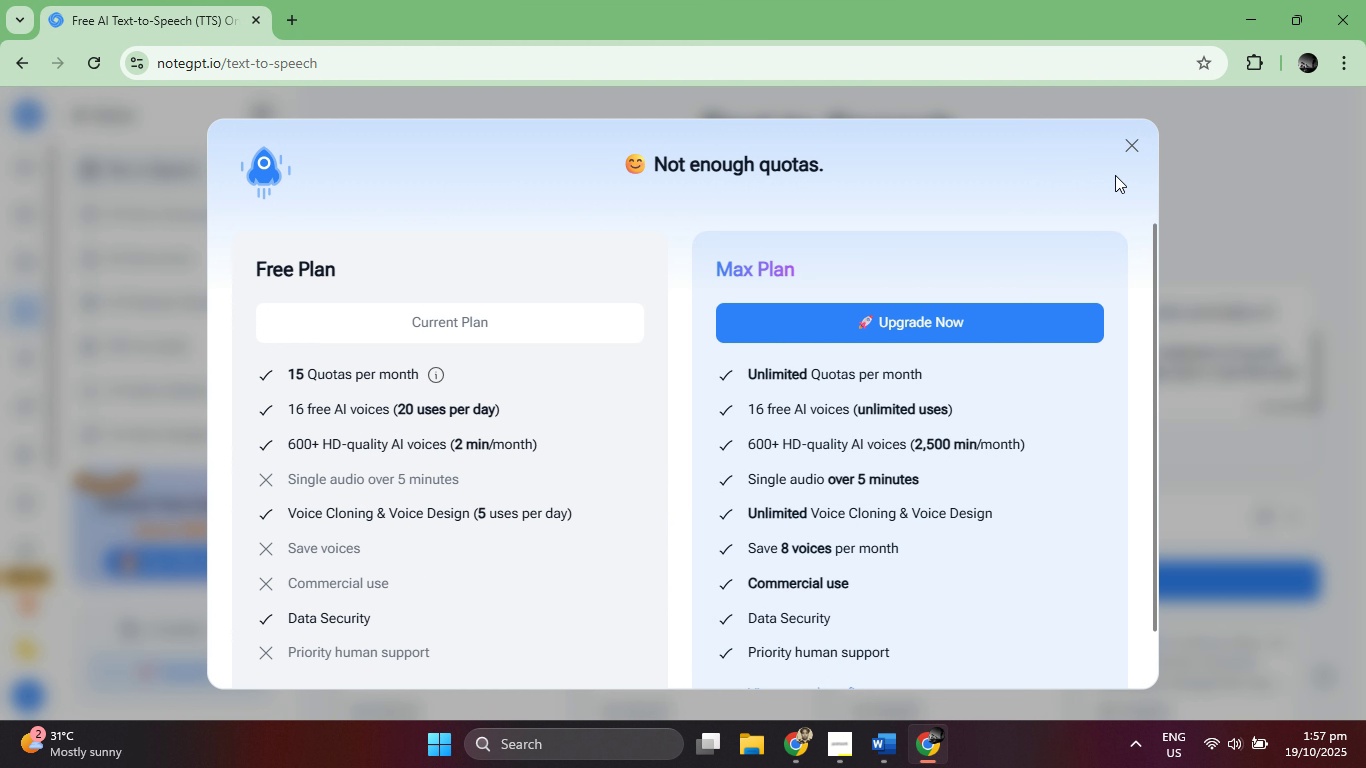 
left_click([1132, 150])
 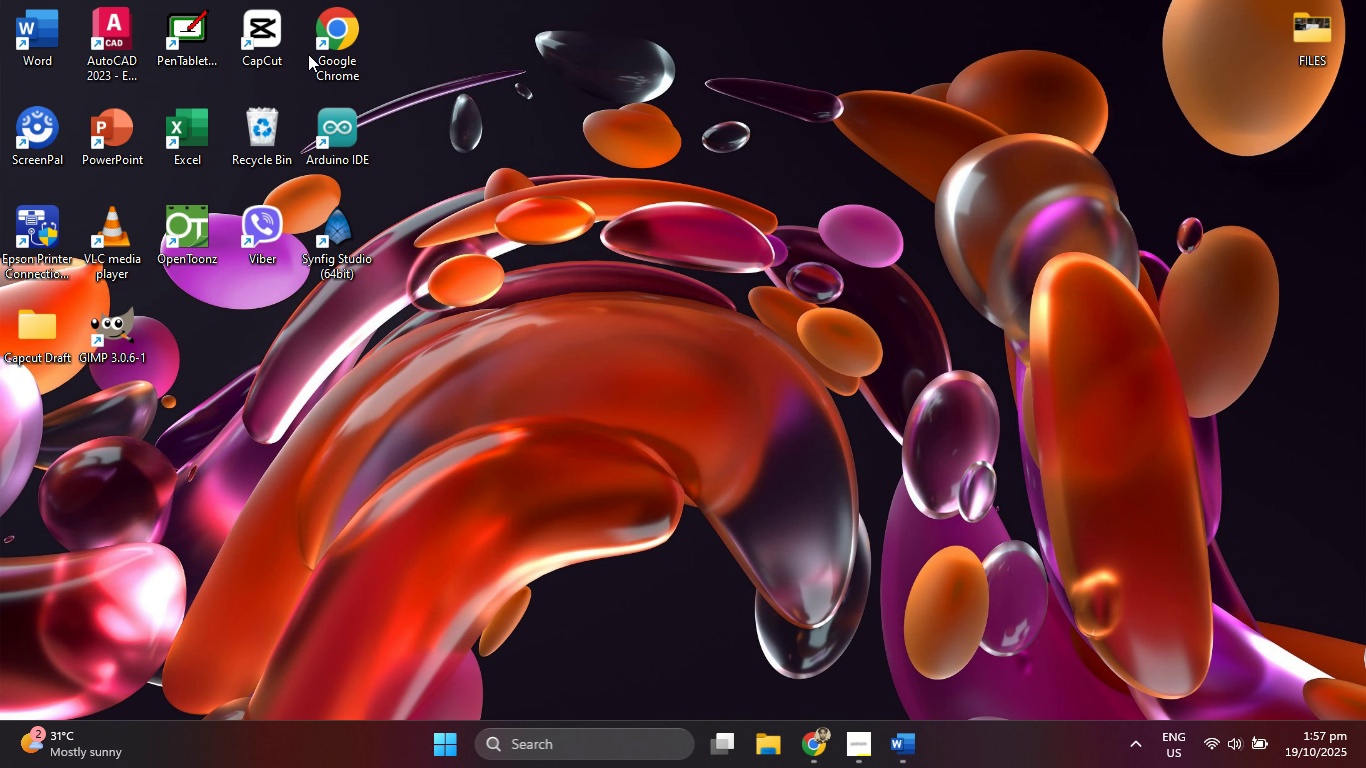 
double_click([342, 35])
 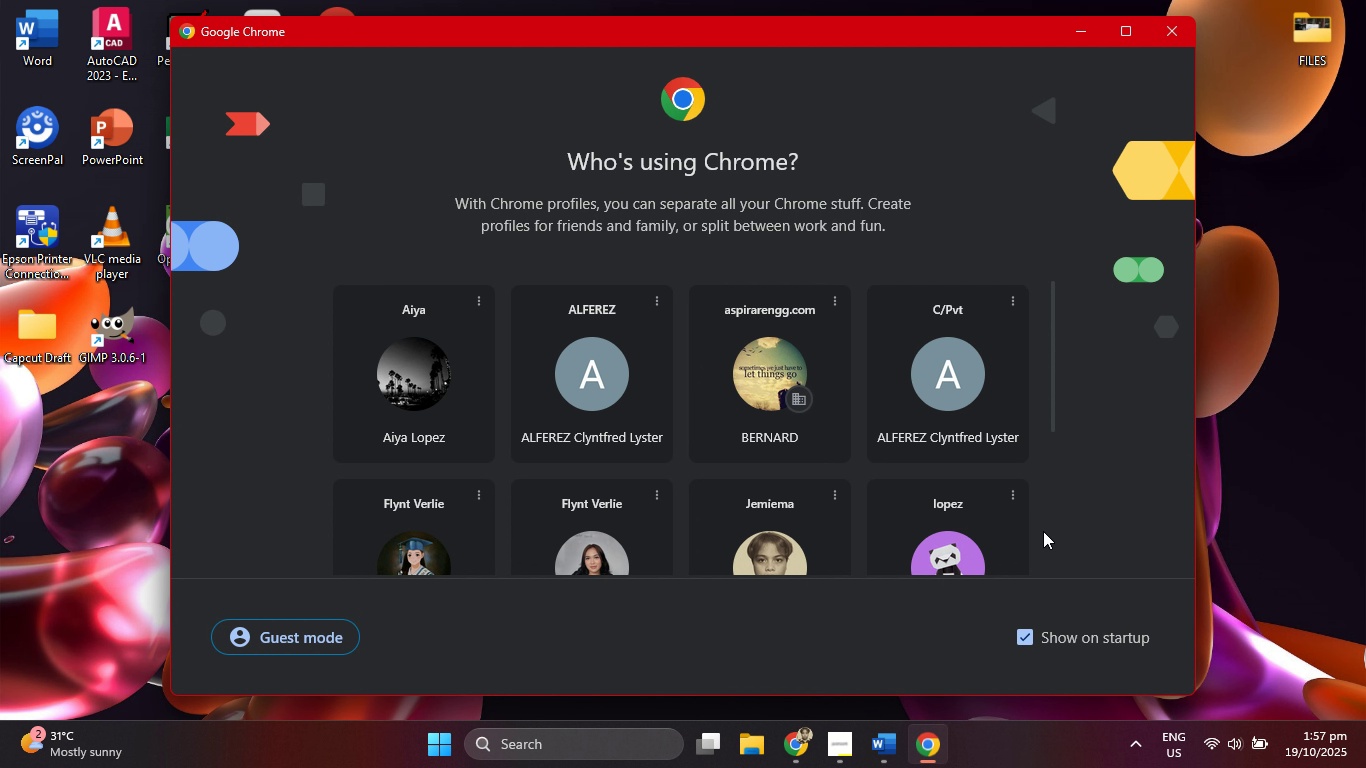 
scroll: coordinate [1019, 532], scroll_direction: down, amount: 6.0
 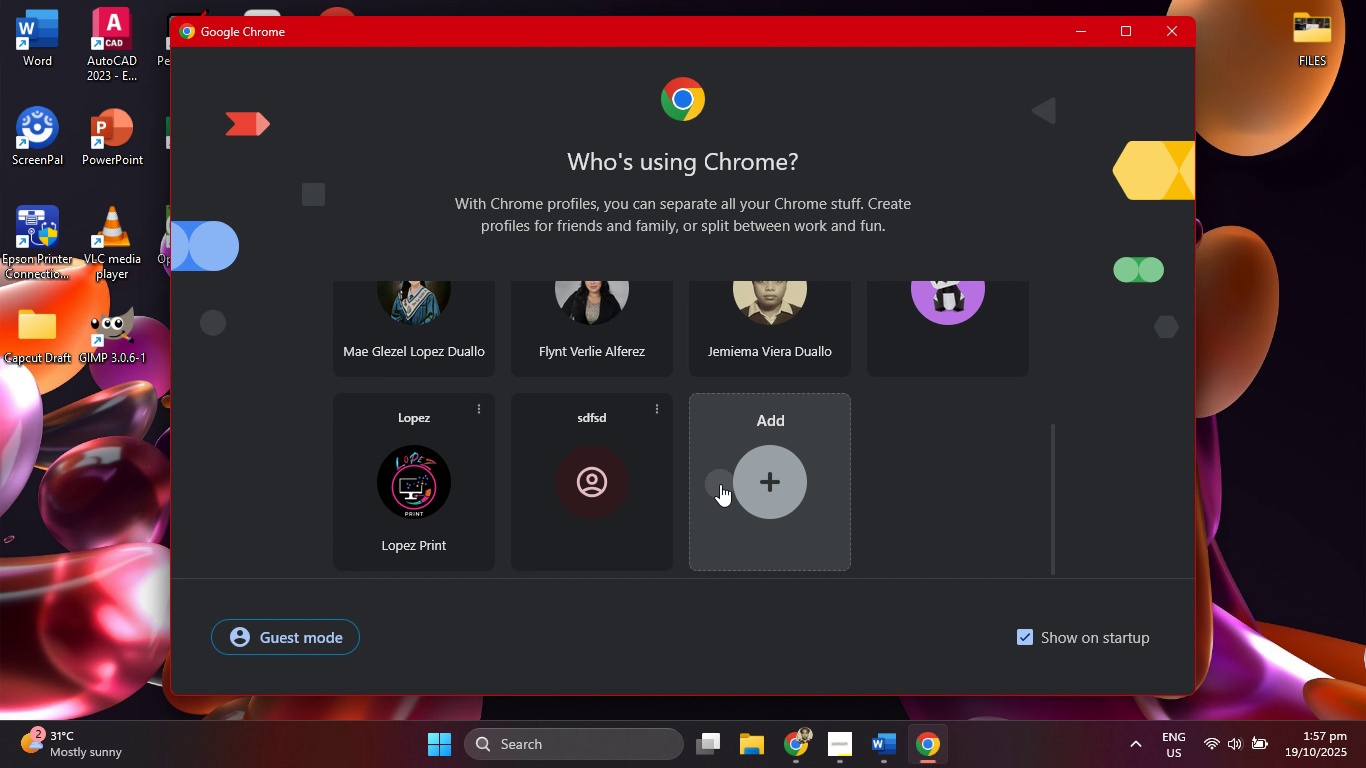 
left_click([720, 484])
 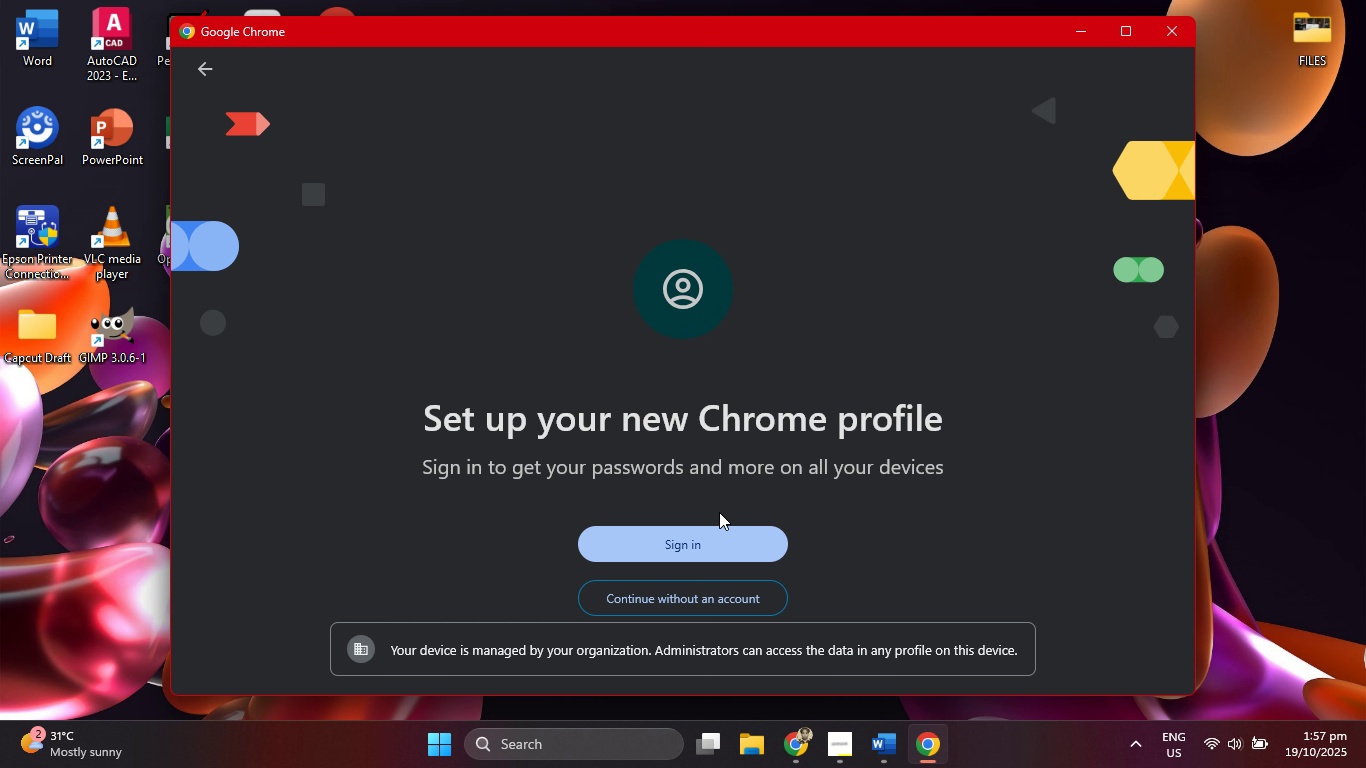 
scroll: coordinate [720, 513], scroll_direction: down, amount: 1.0
 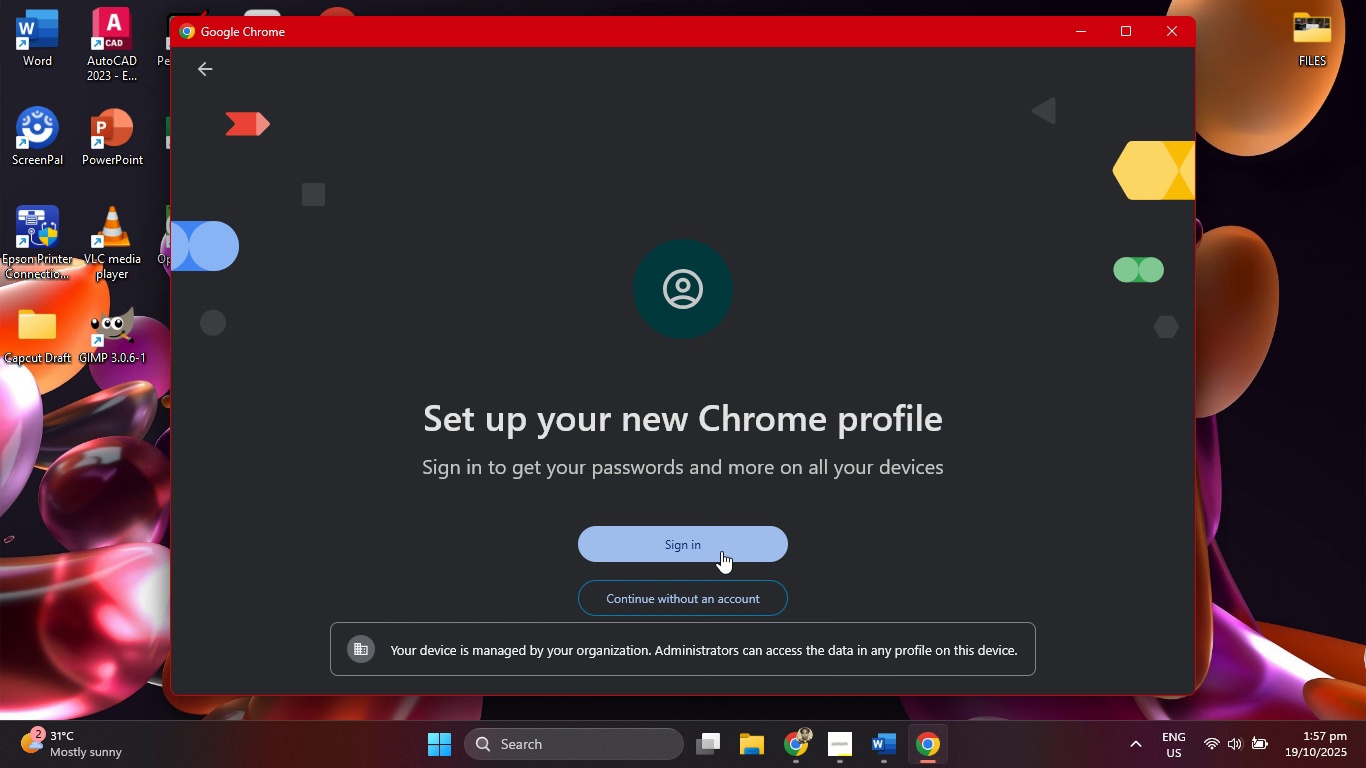 
left_click([721, 551])
 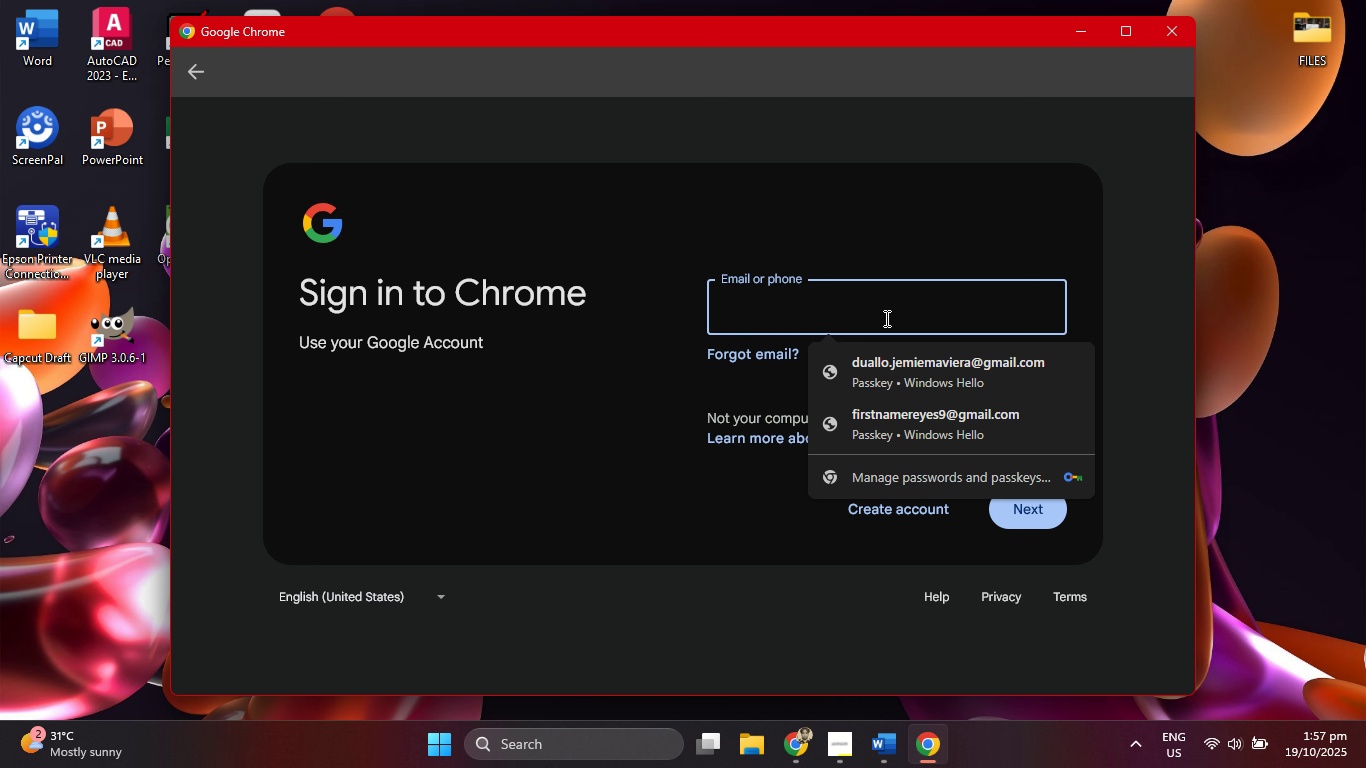 
type(AIYA.ME.ME.AIYA.CAPTAIN@GMAIL.COM)
 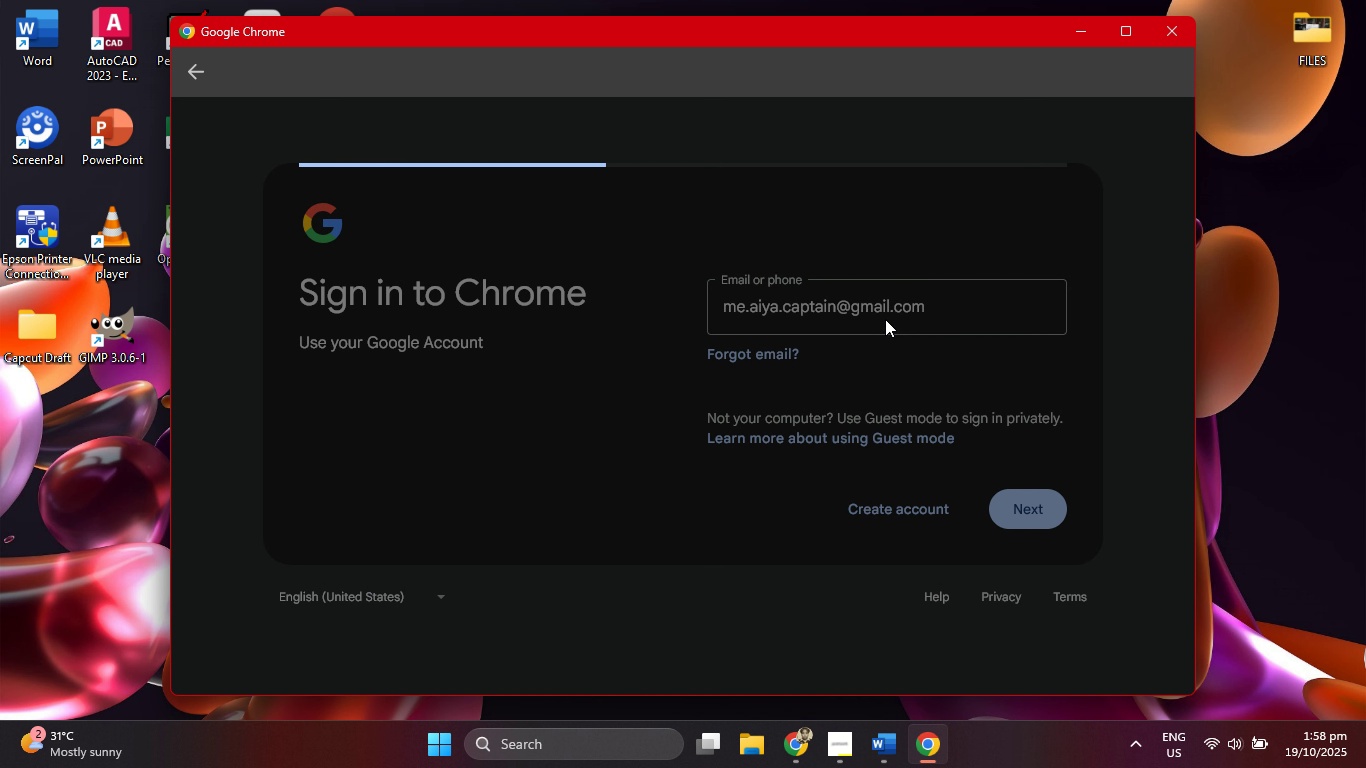 
hold_key(key=Backspace, duration=0.92)
 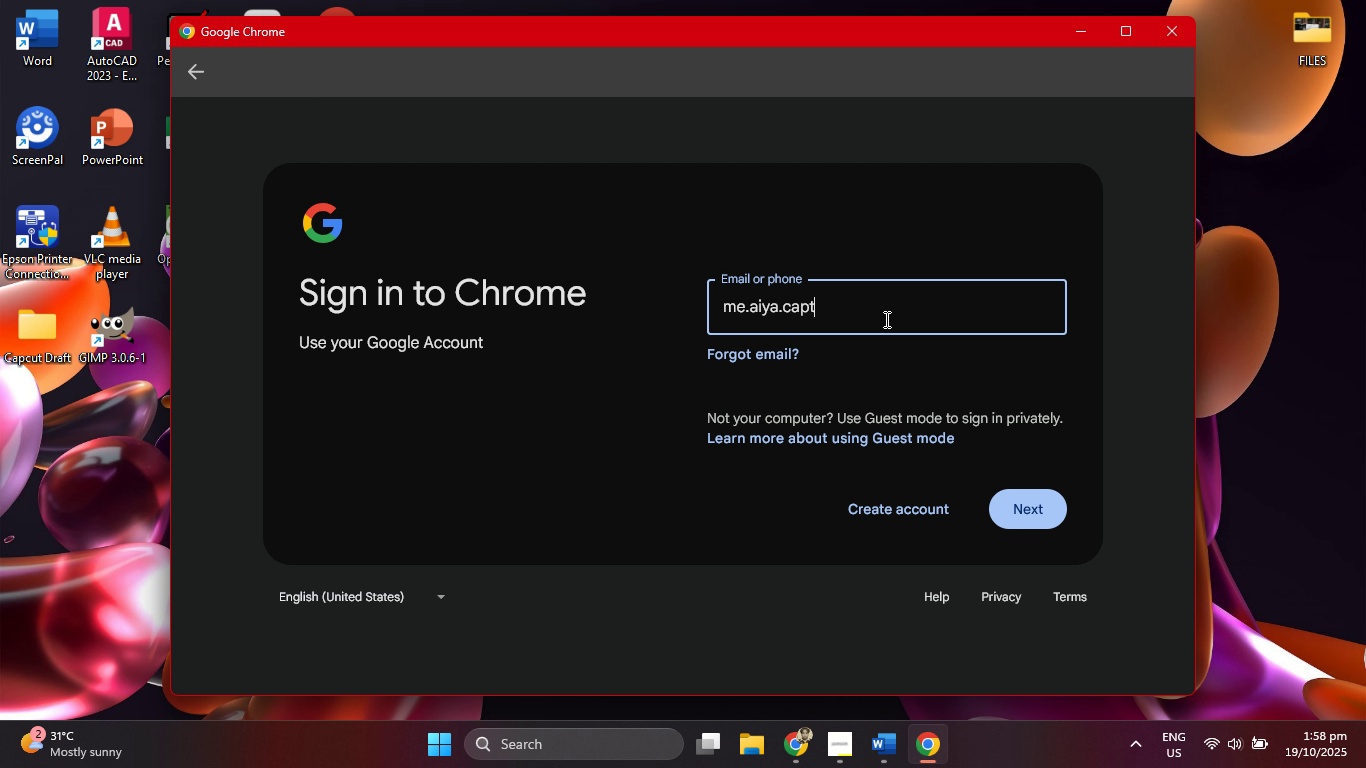 
key(Enter)
 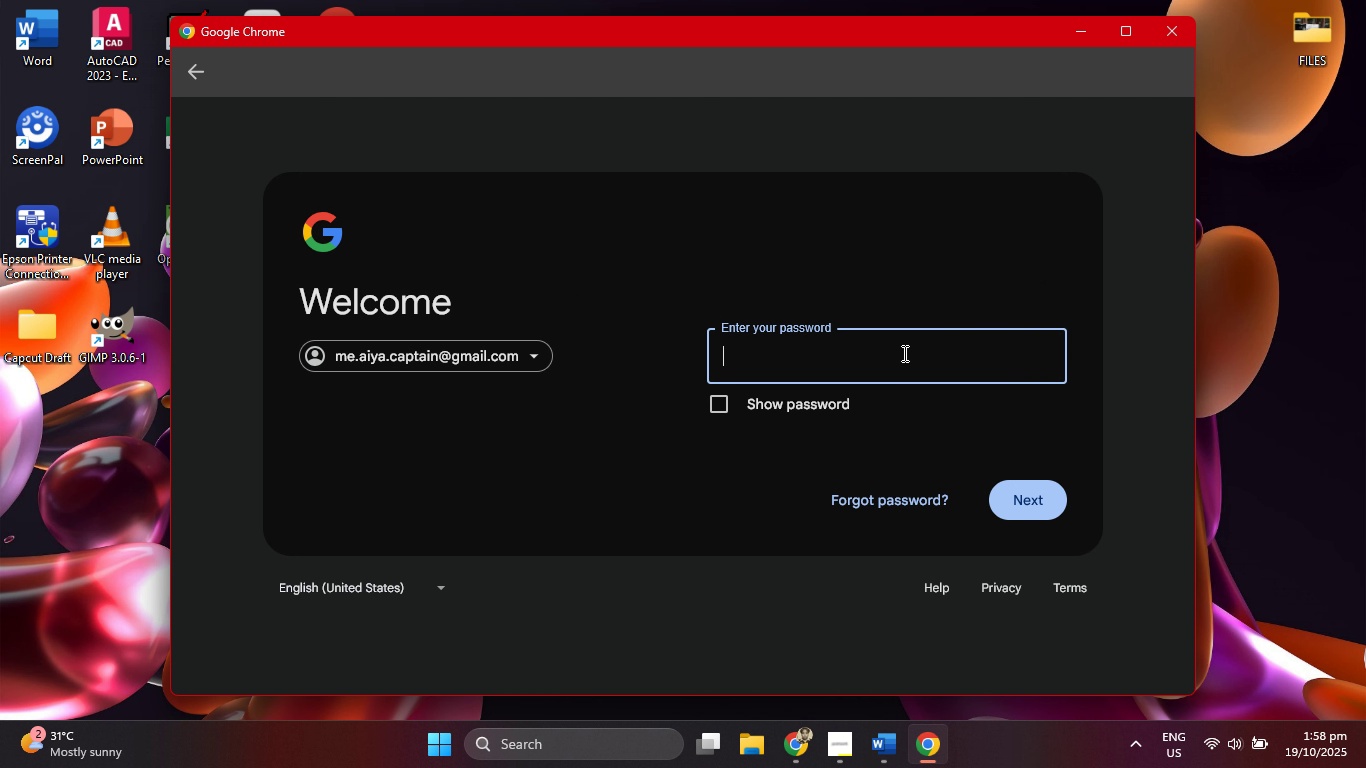 
type(Jemiema23)
 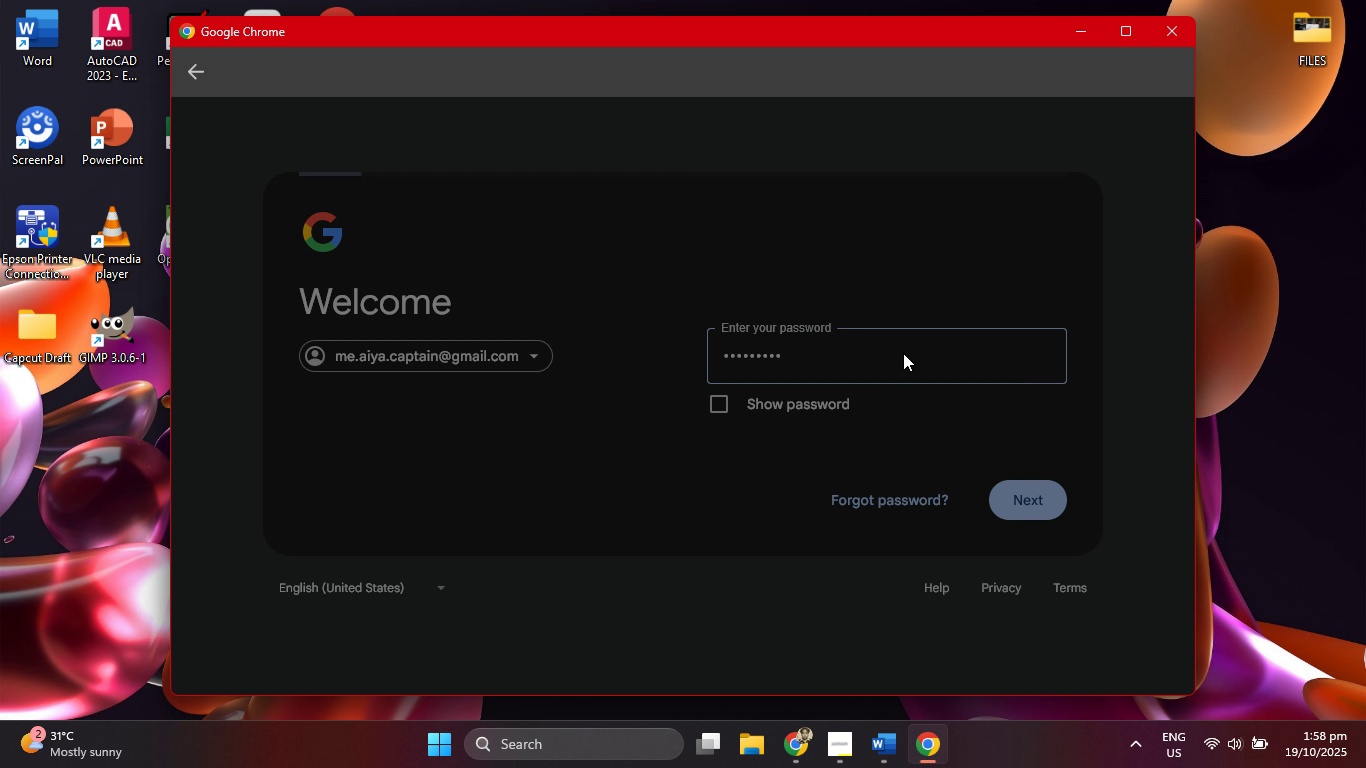 
key(Enter)
 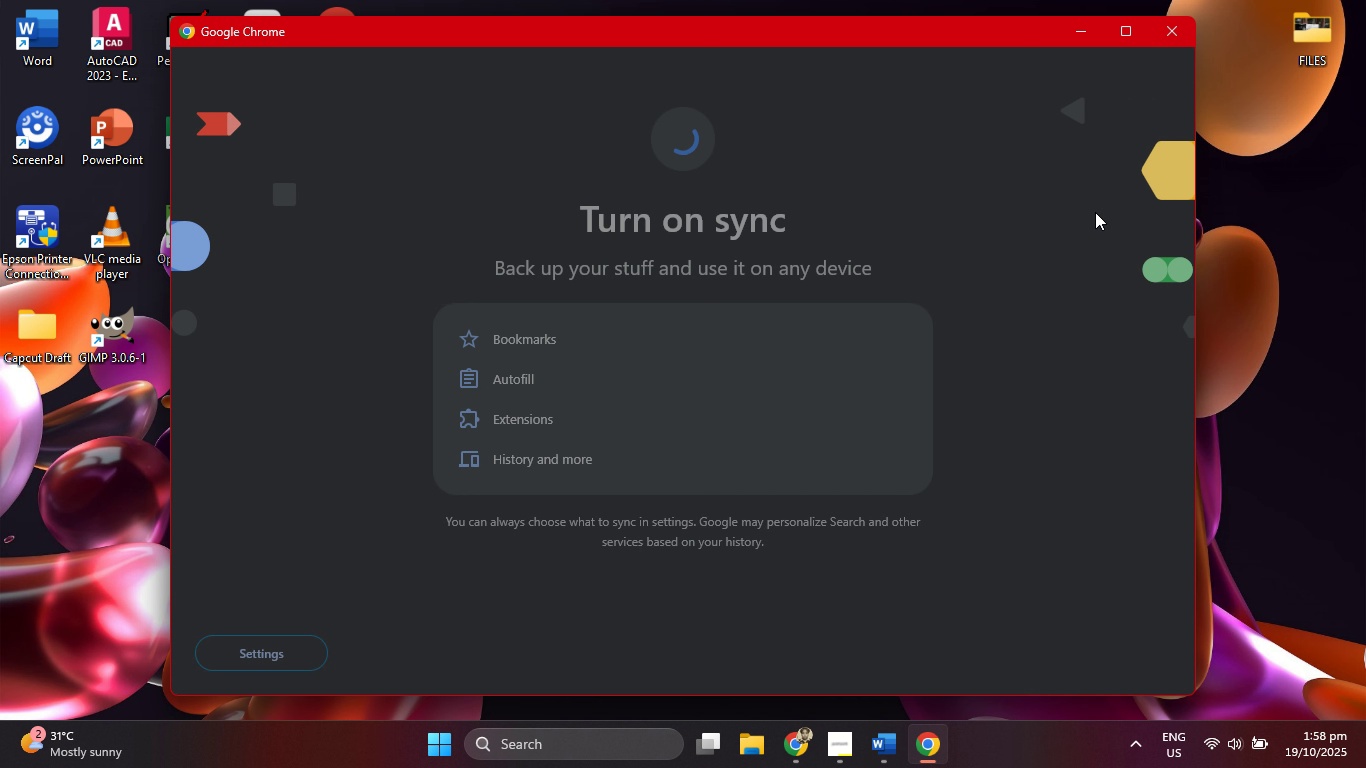 
left_click([1086, 654])
 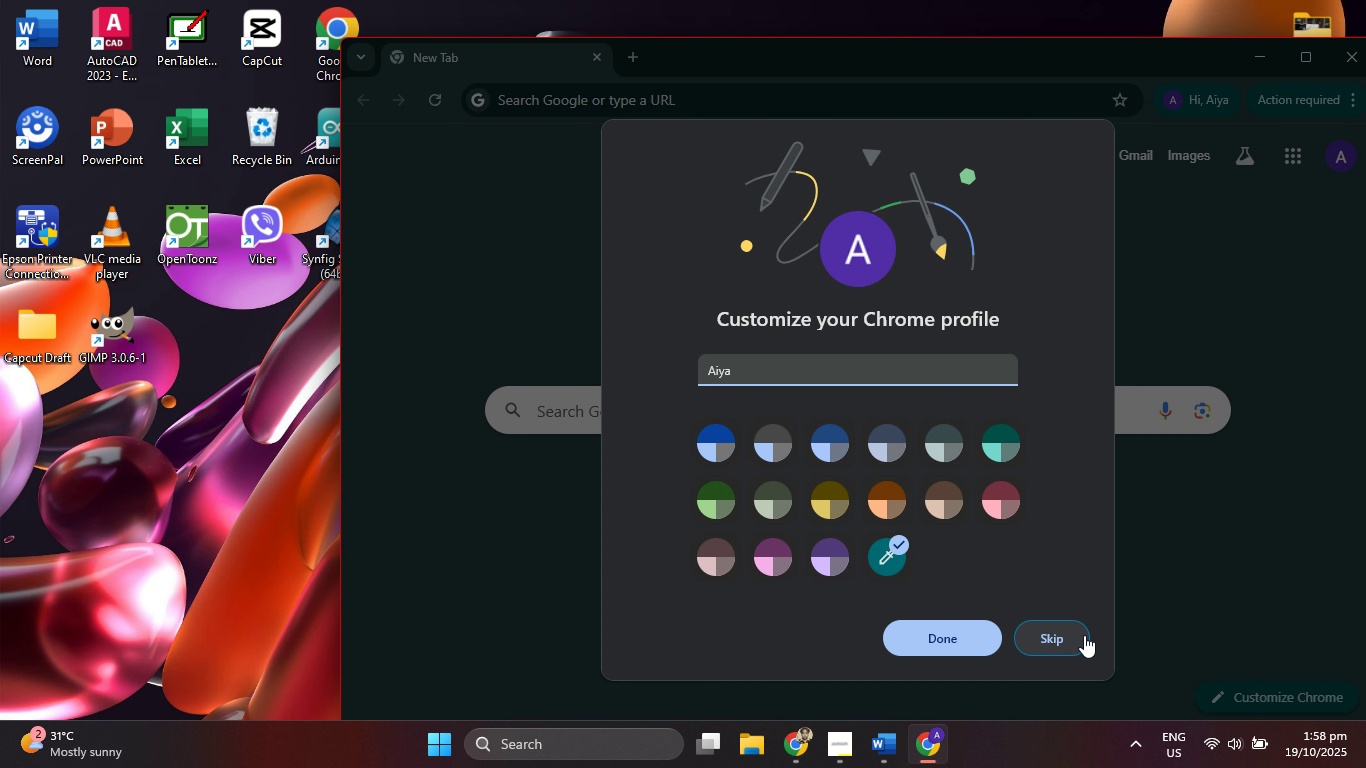 
left_click([1060, 637])
 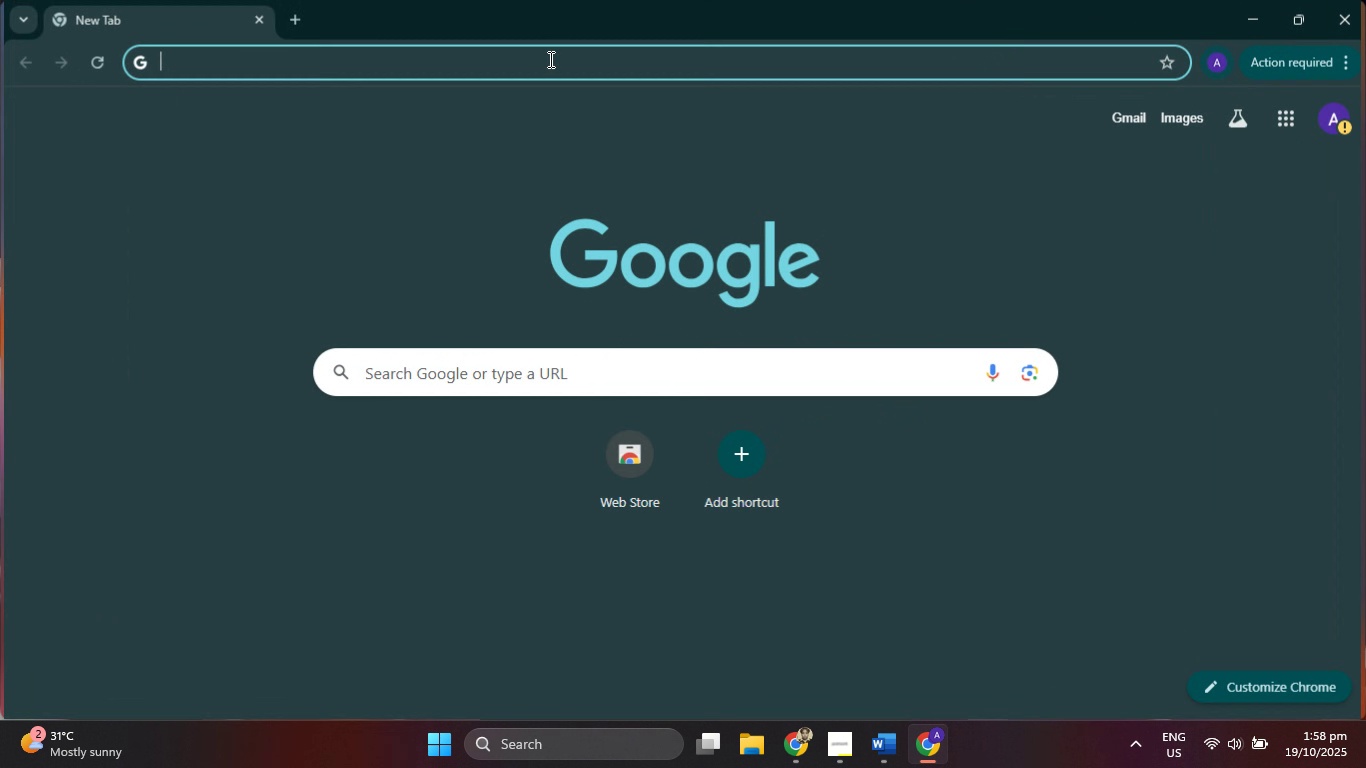 
left_click([542, 61])
 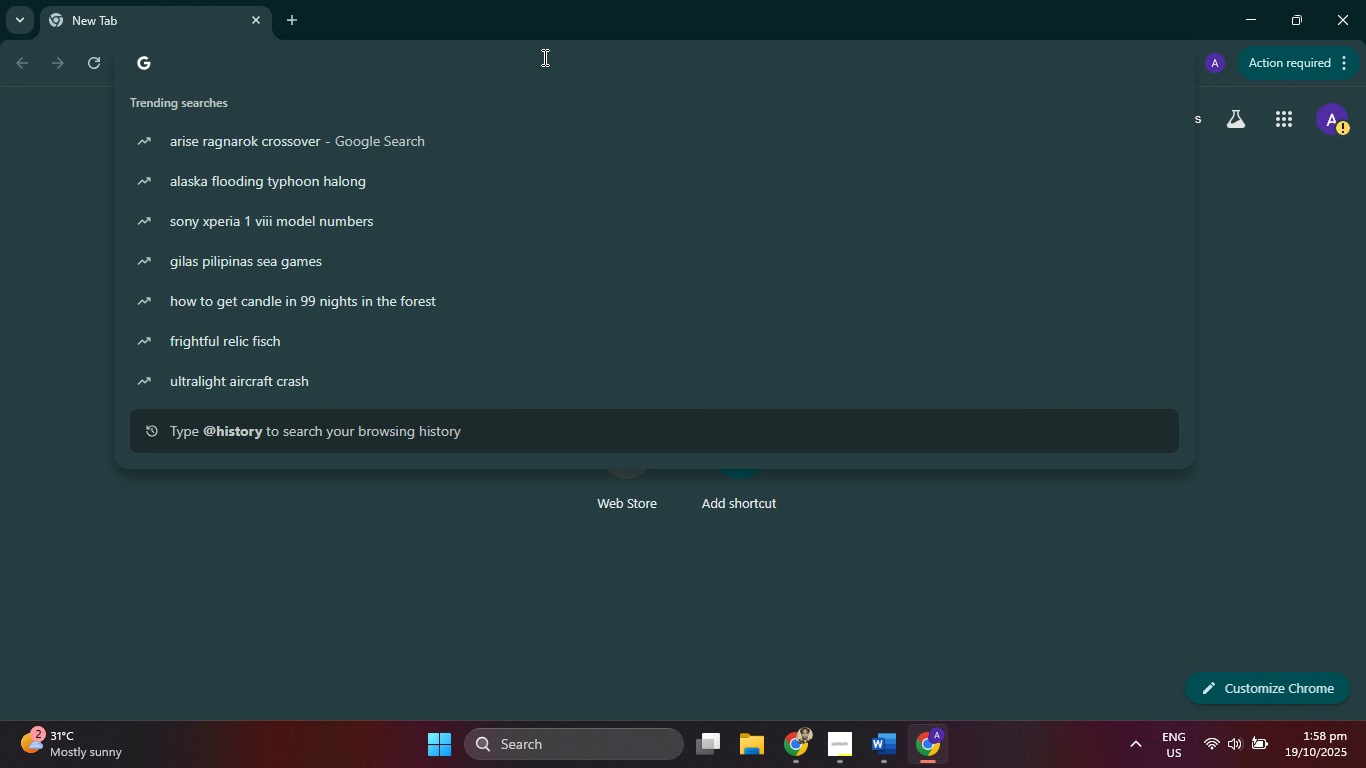 
type(notespeecj)
key(Backspace)
type(h to ai )
key(Backspace)
key(Backspace)
key(Backspace)
type(text ai)
 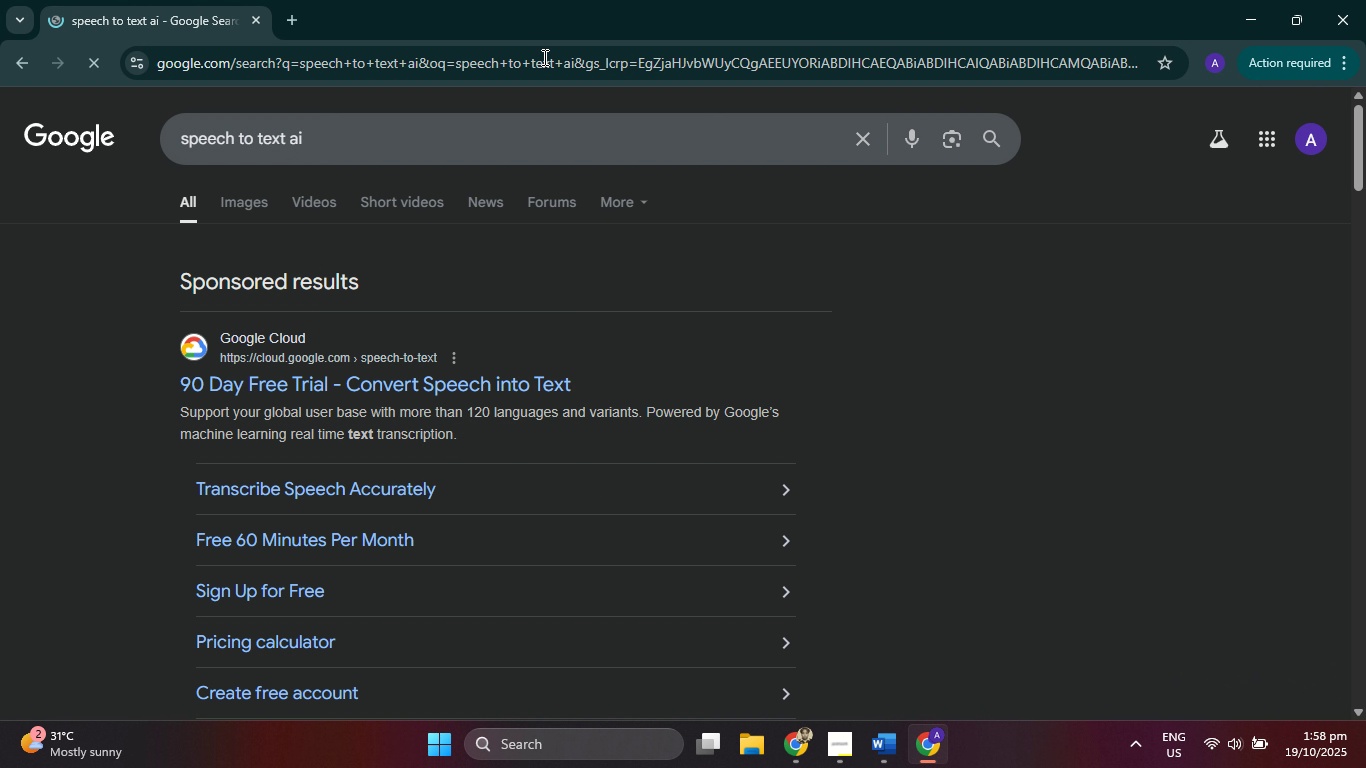 
key(Enter)
 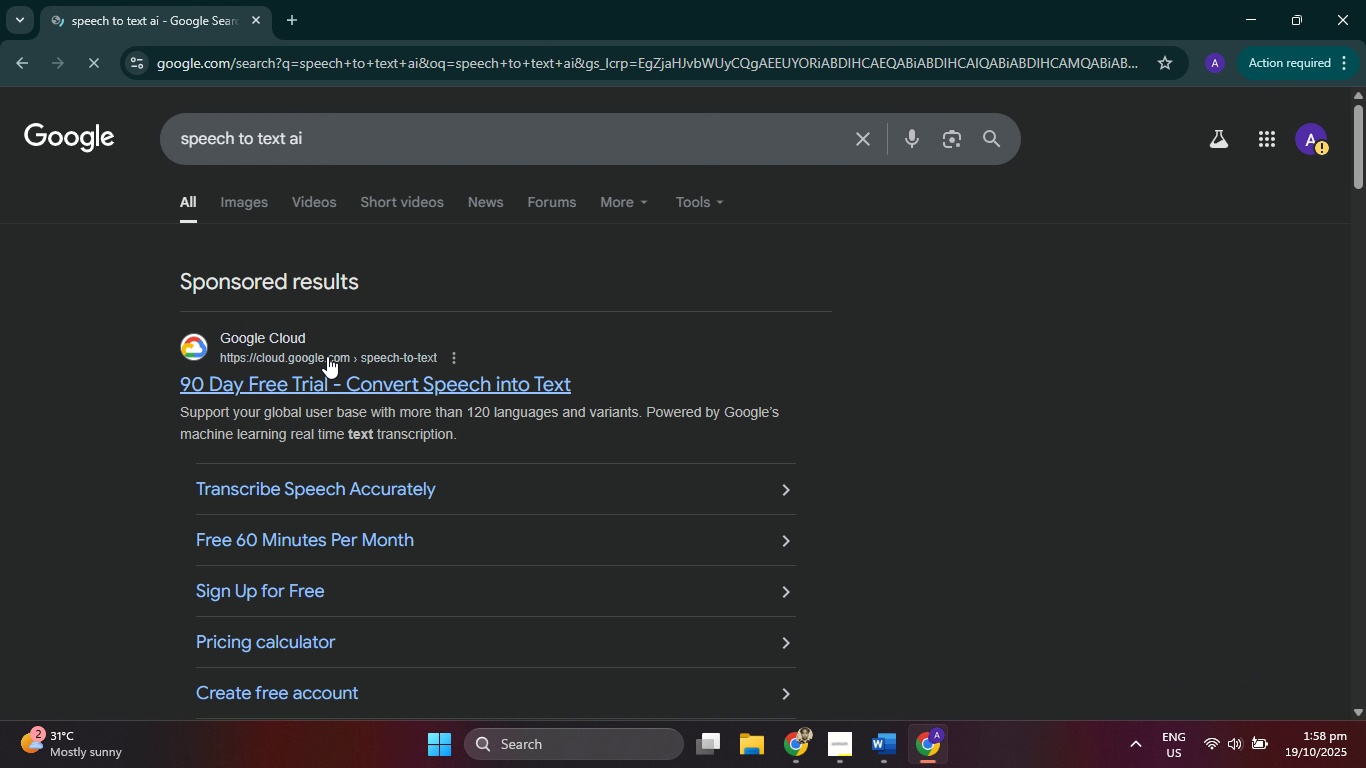 
scroll: coordinate [450, 353], scroll_direction: down, amount: 3.0
 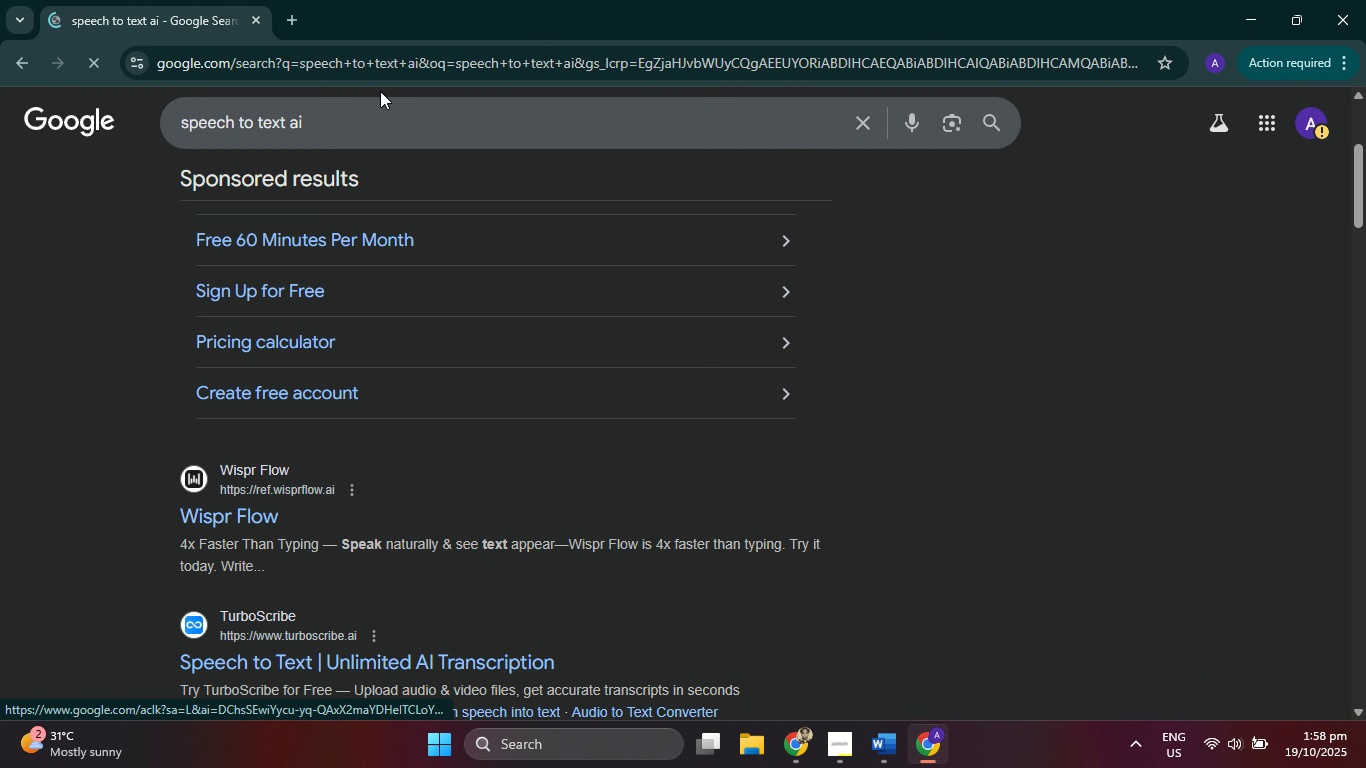 
double_click([377, 121])
 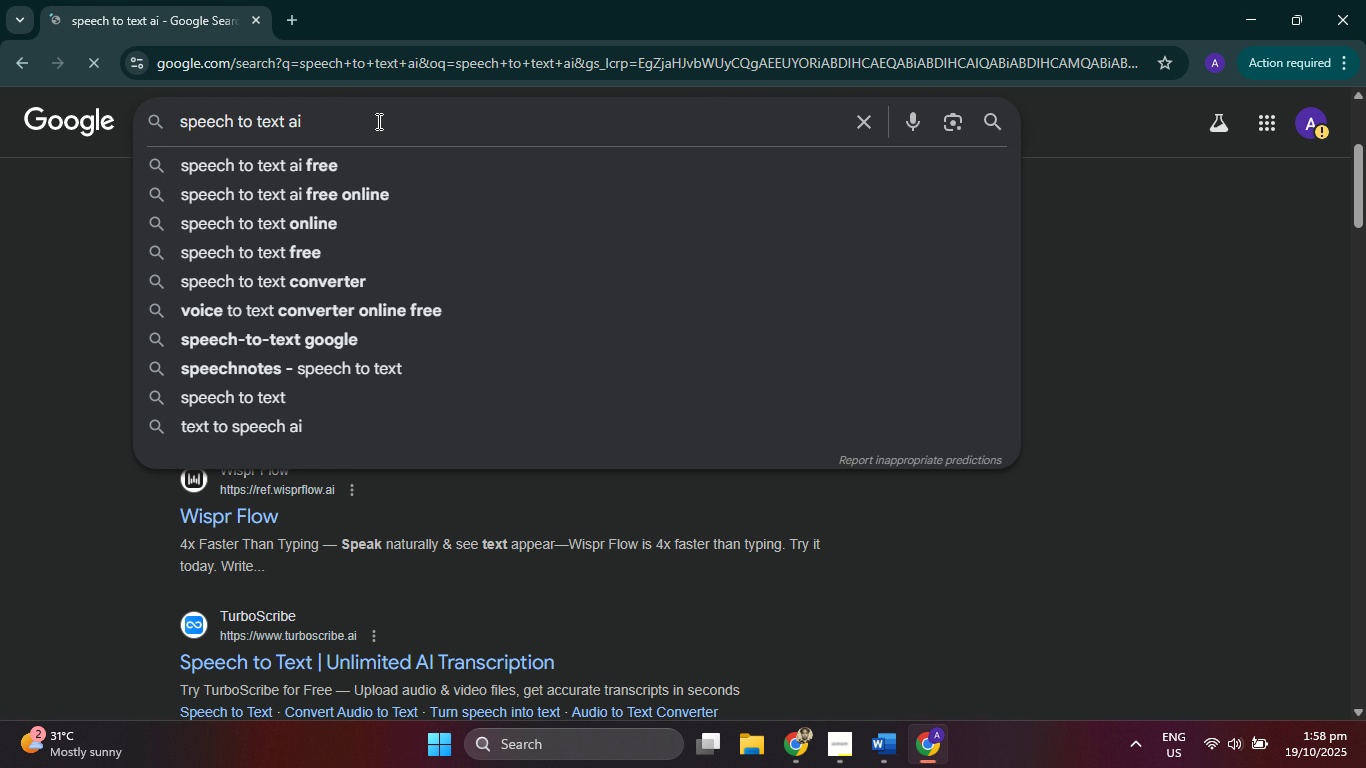 
type( notegpt)
 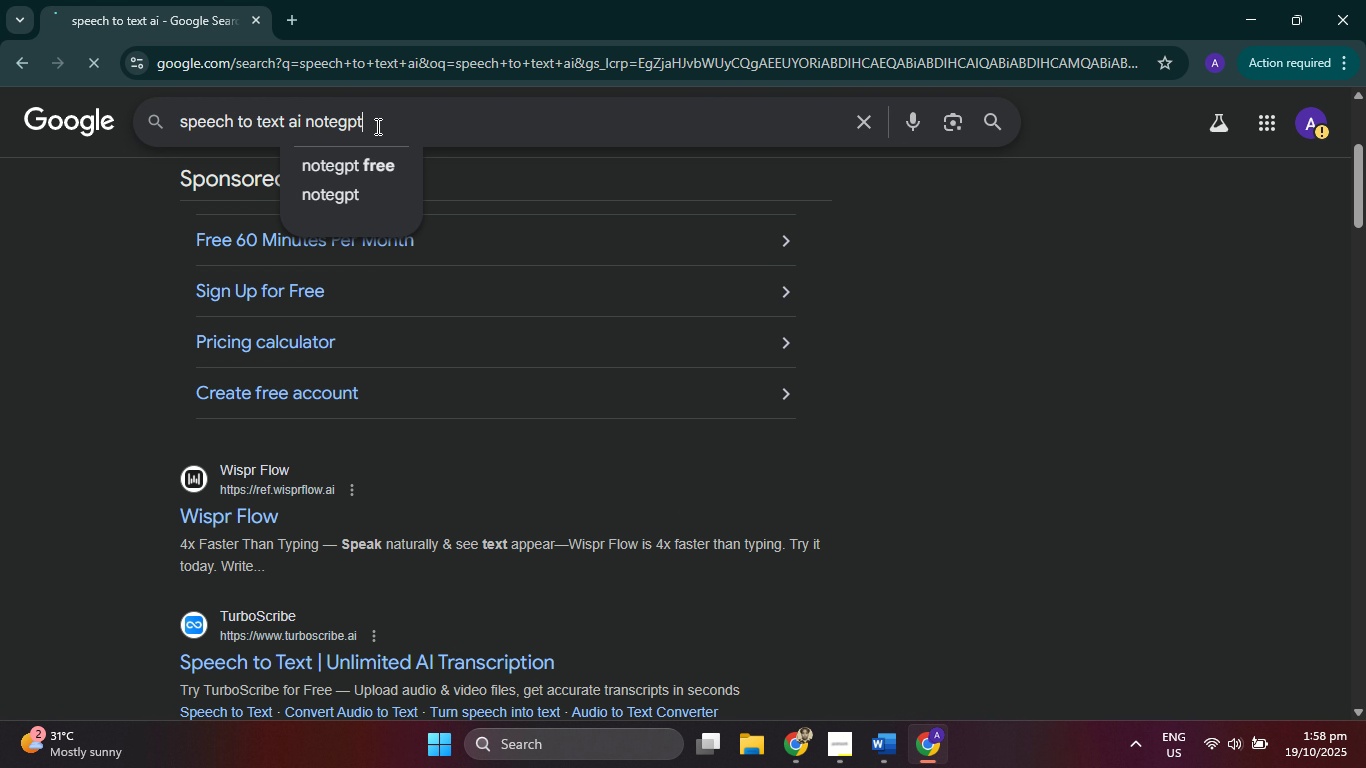 
key(Enter)
 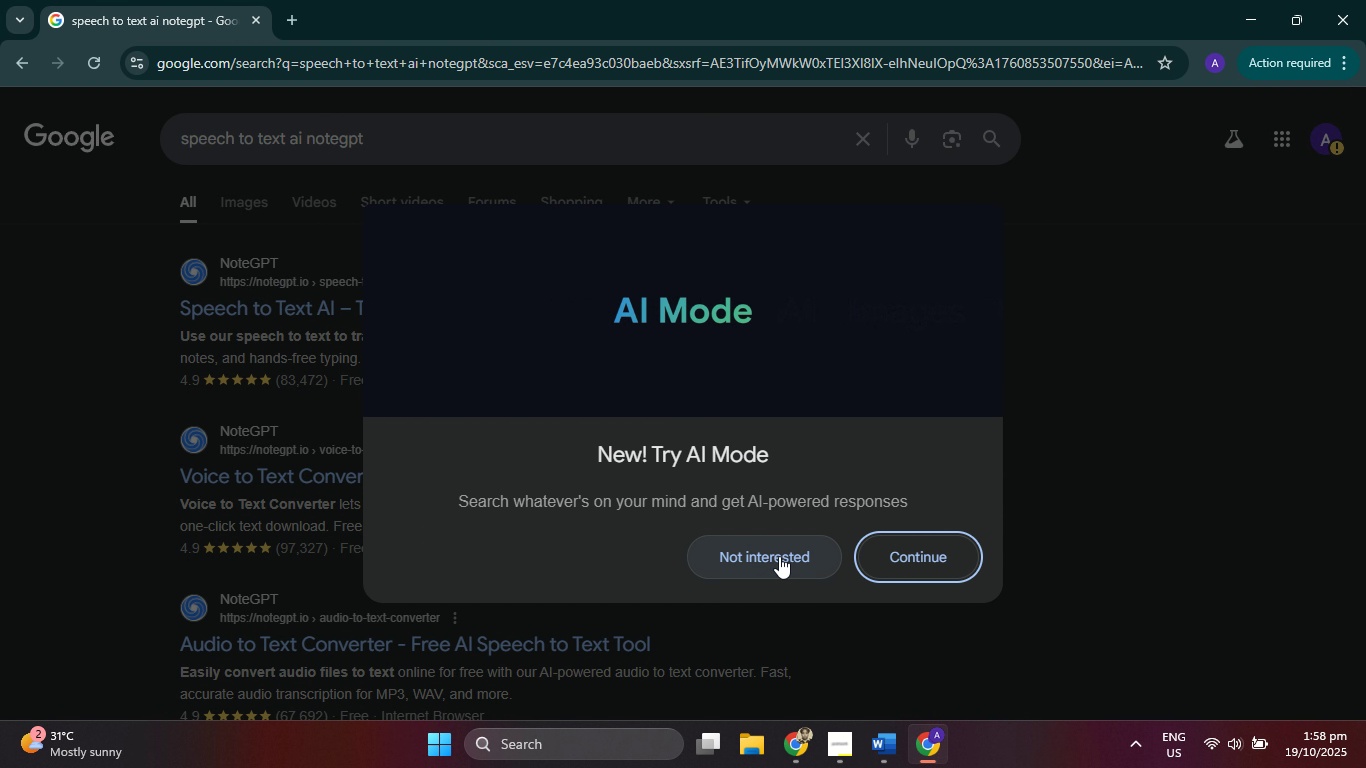 
left_click([886, 558])
 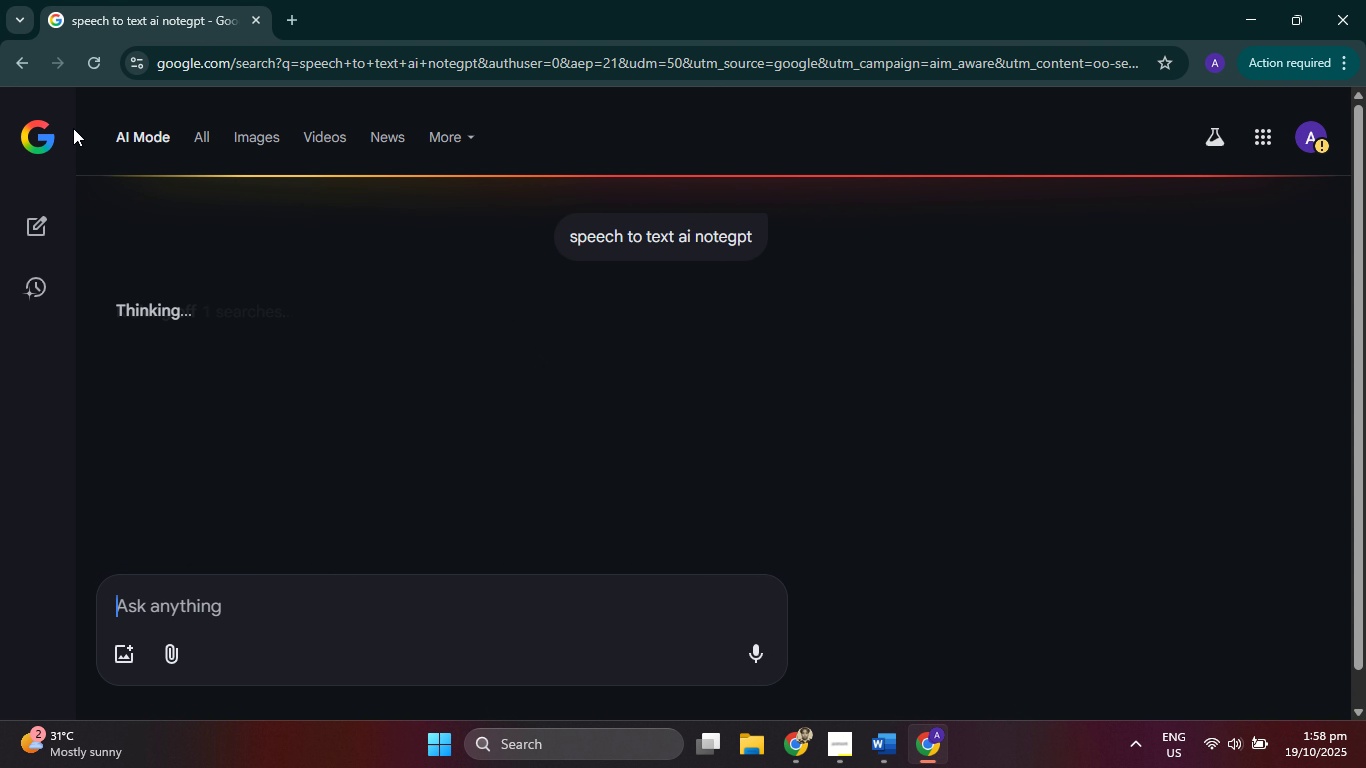 
left_click([32, 71])
 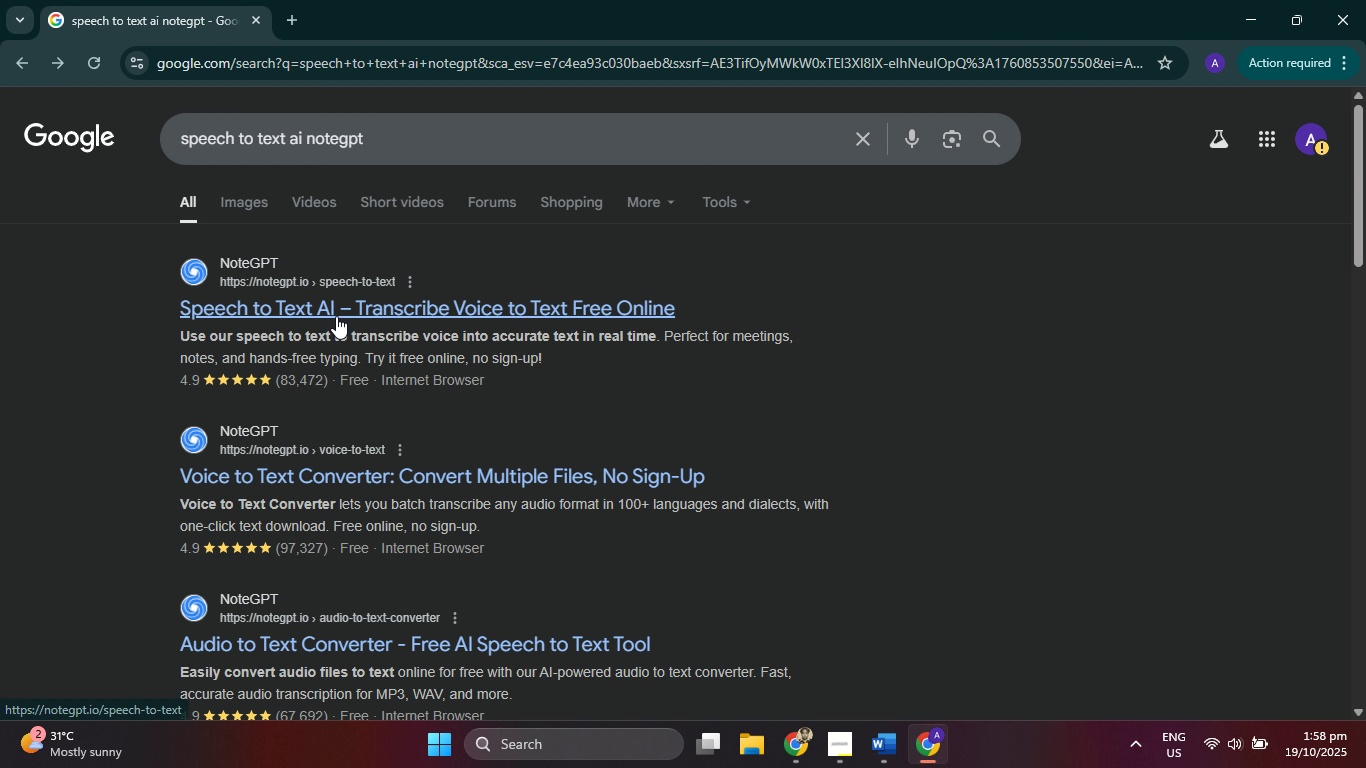 
left_click([336, 316])
 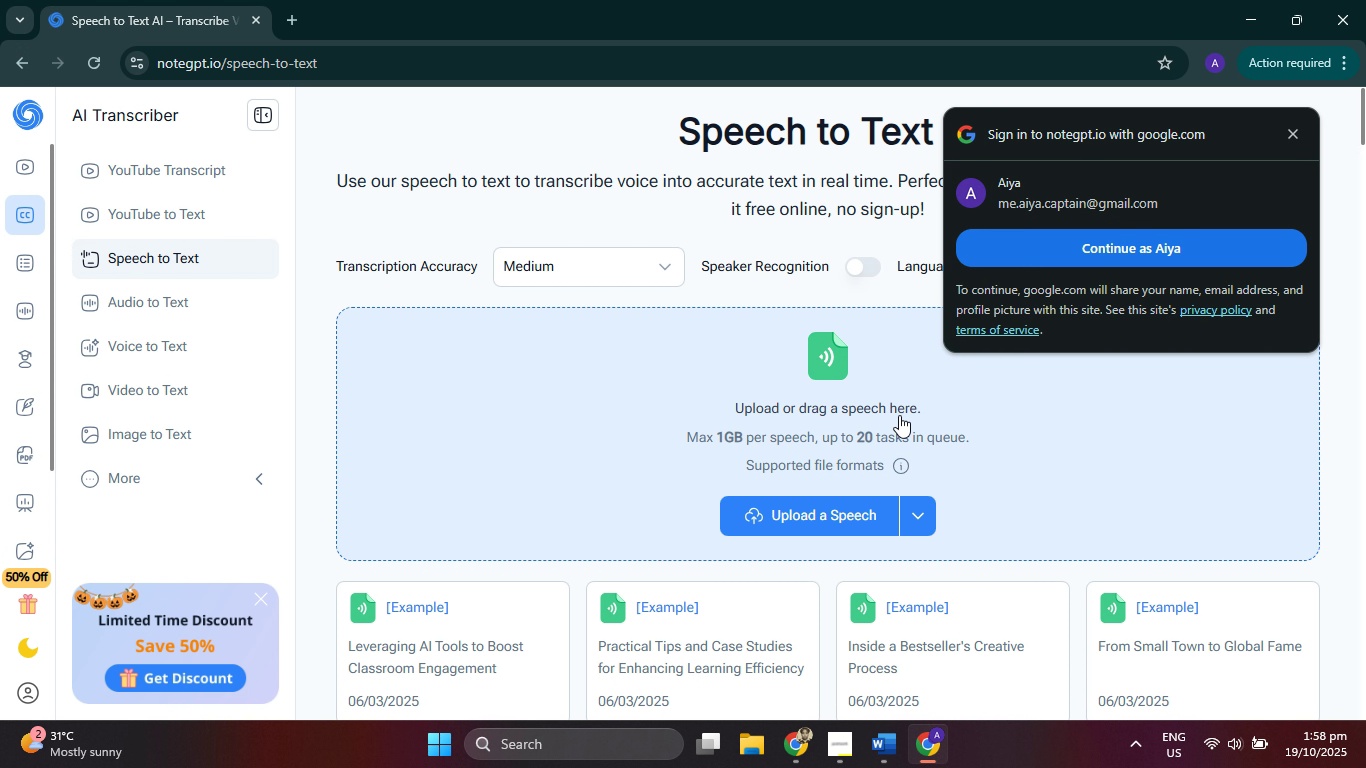 
wait(5.25)
 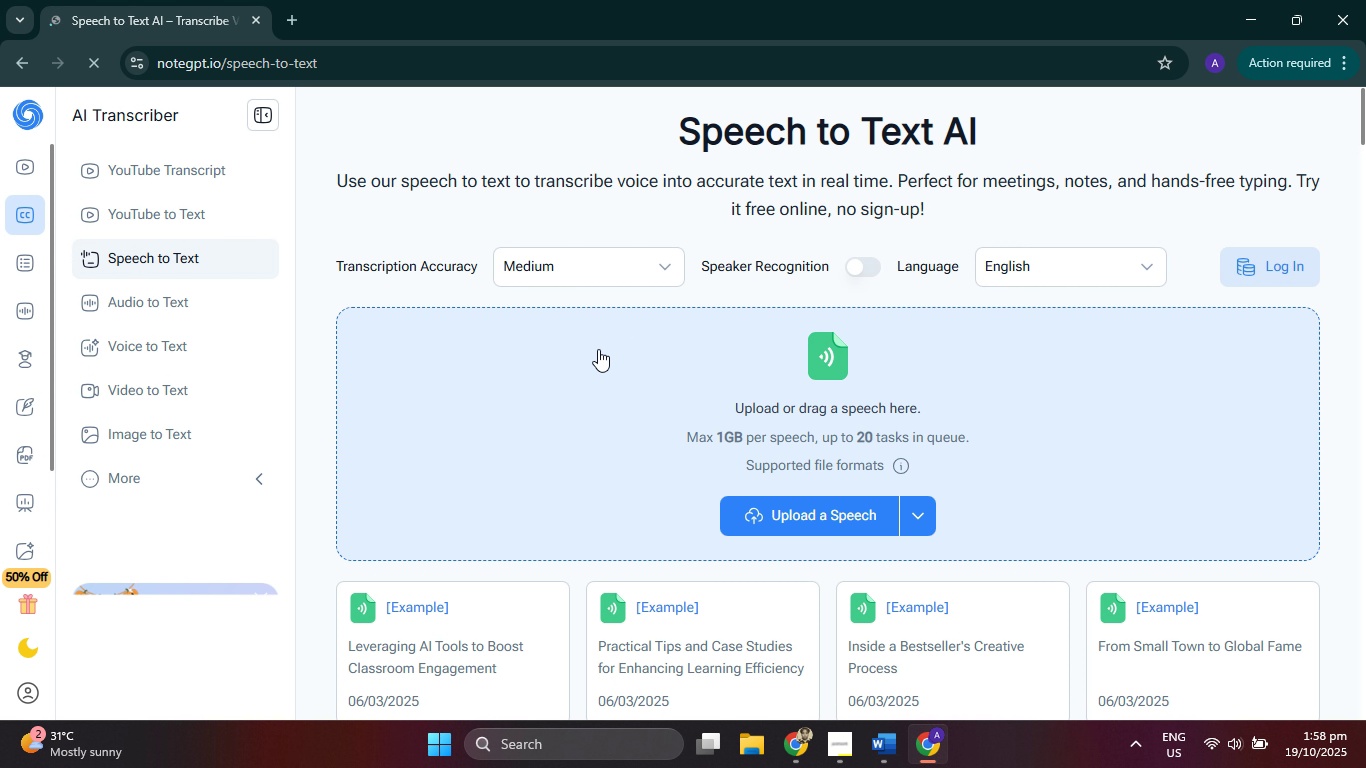 
left_click([12, 57])
 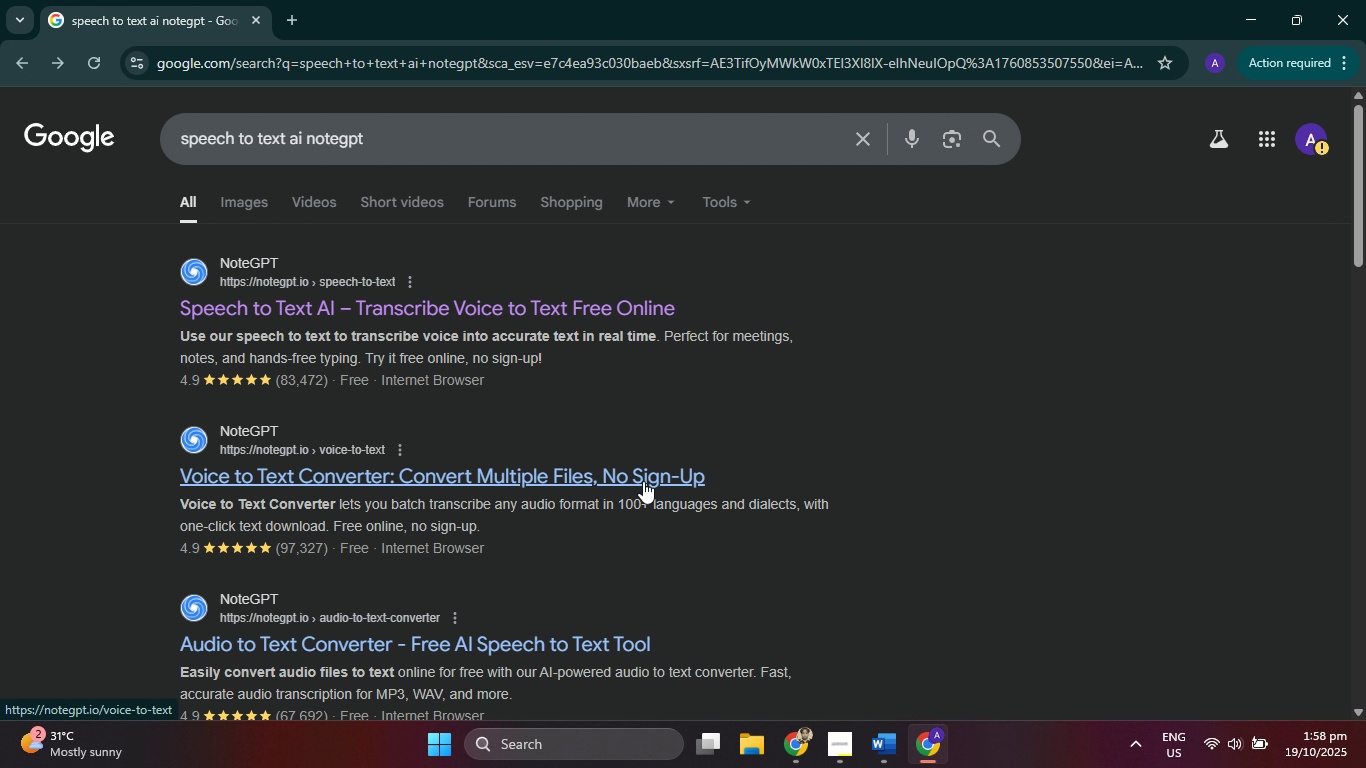 
scroll: coordinate [623, 495], scroll_direction: down, amount: 5.0
 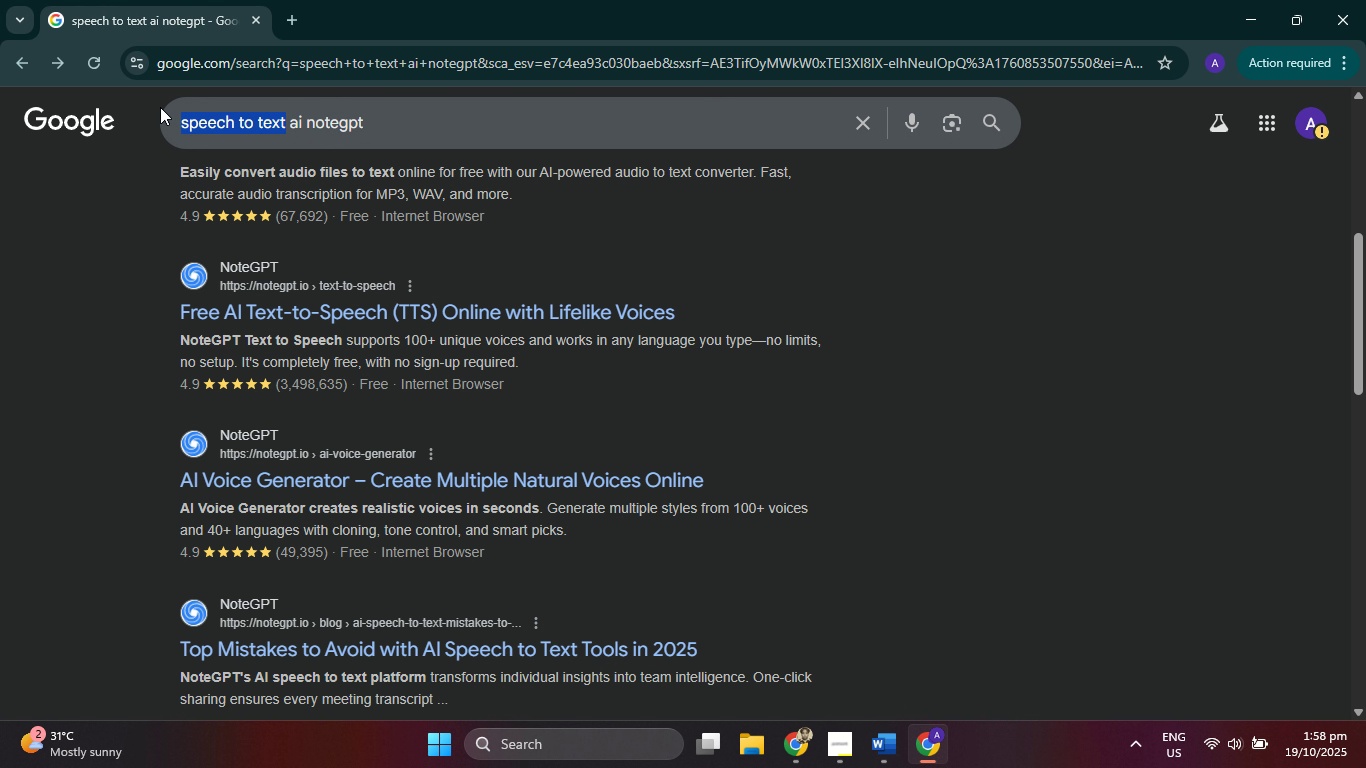 
type(text )
 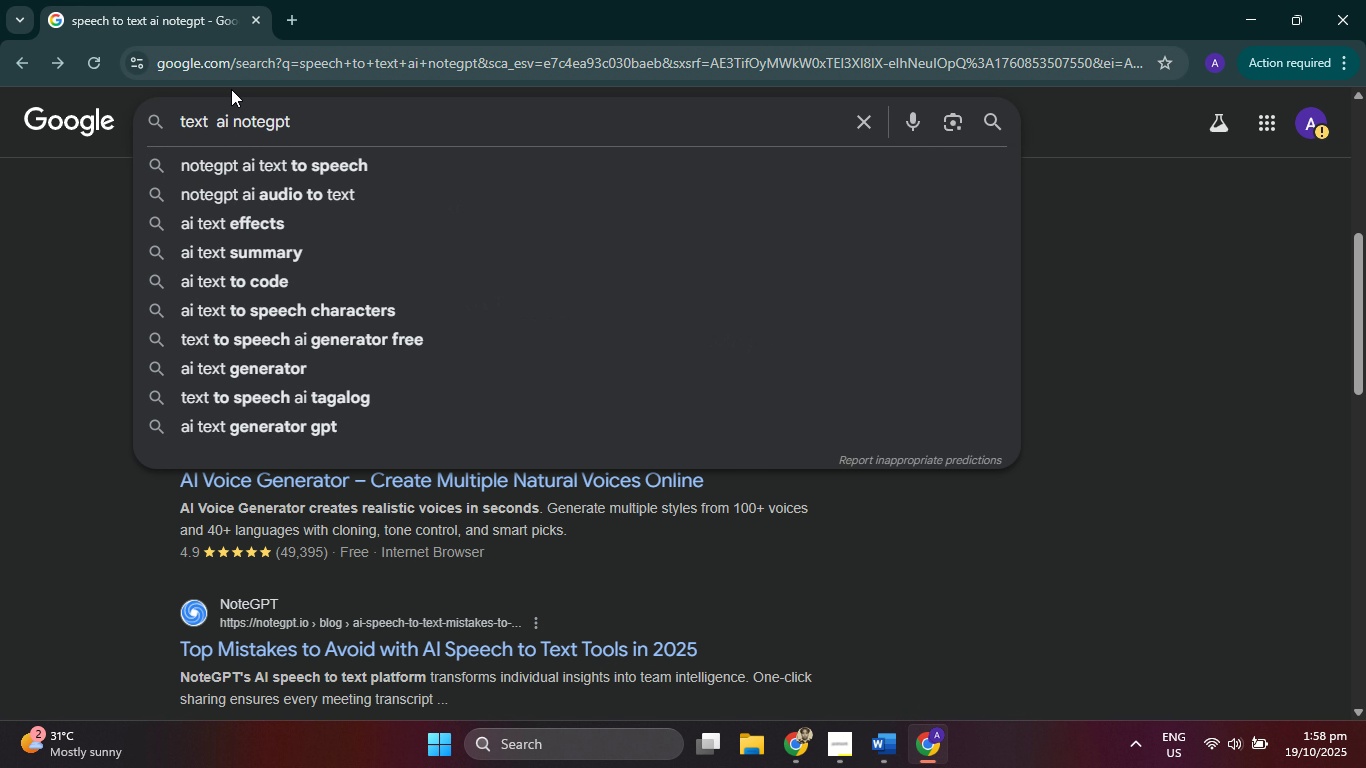 
left_click([278, 166])
 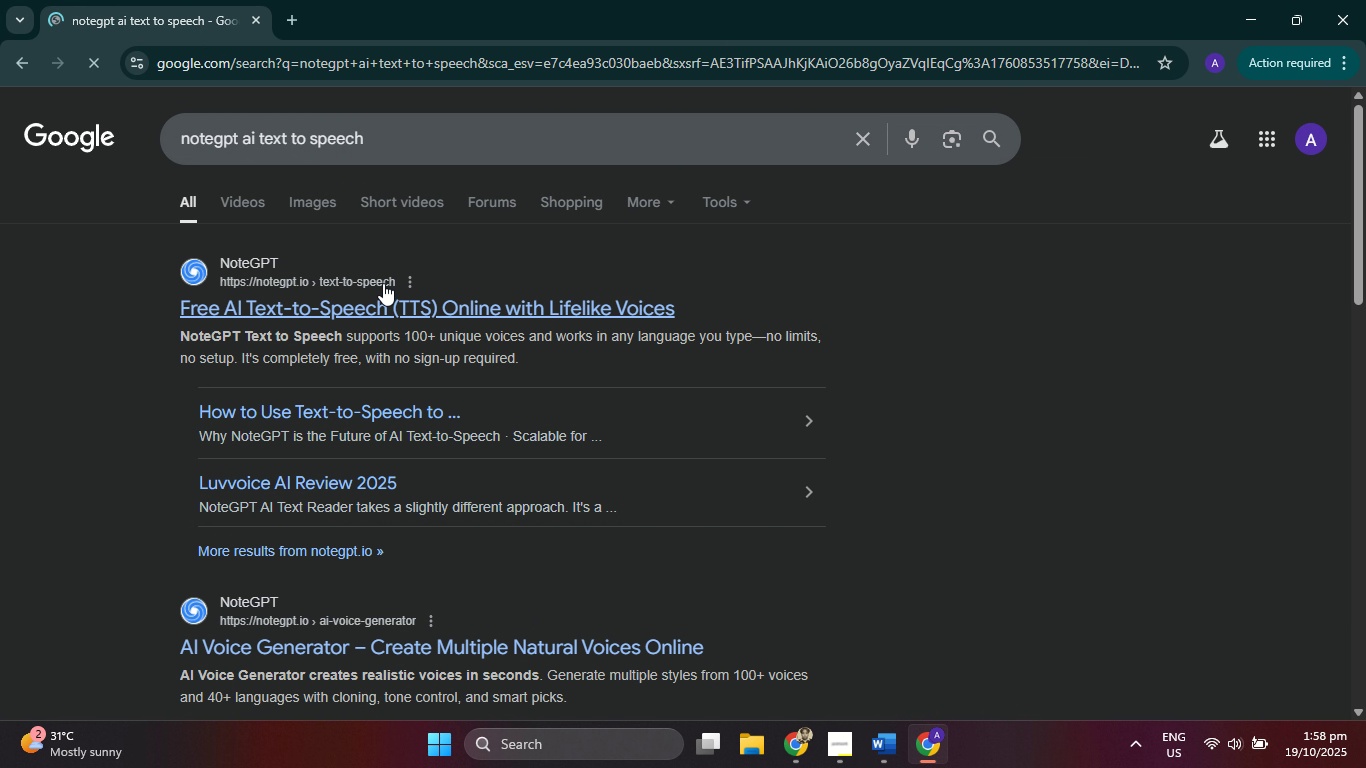 
left_click([386, 295])
 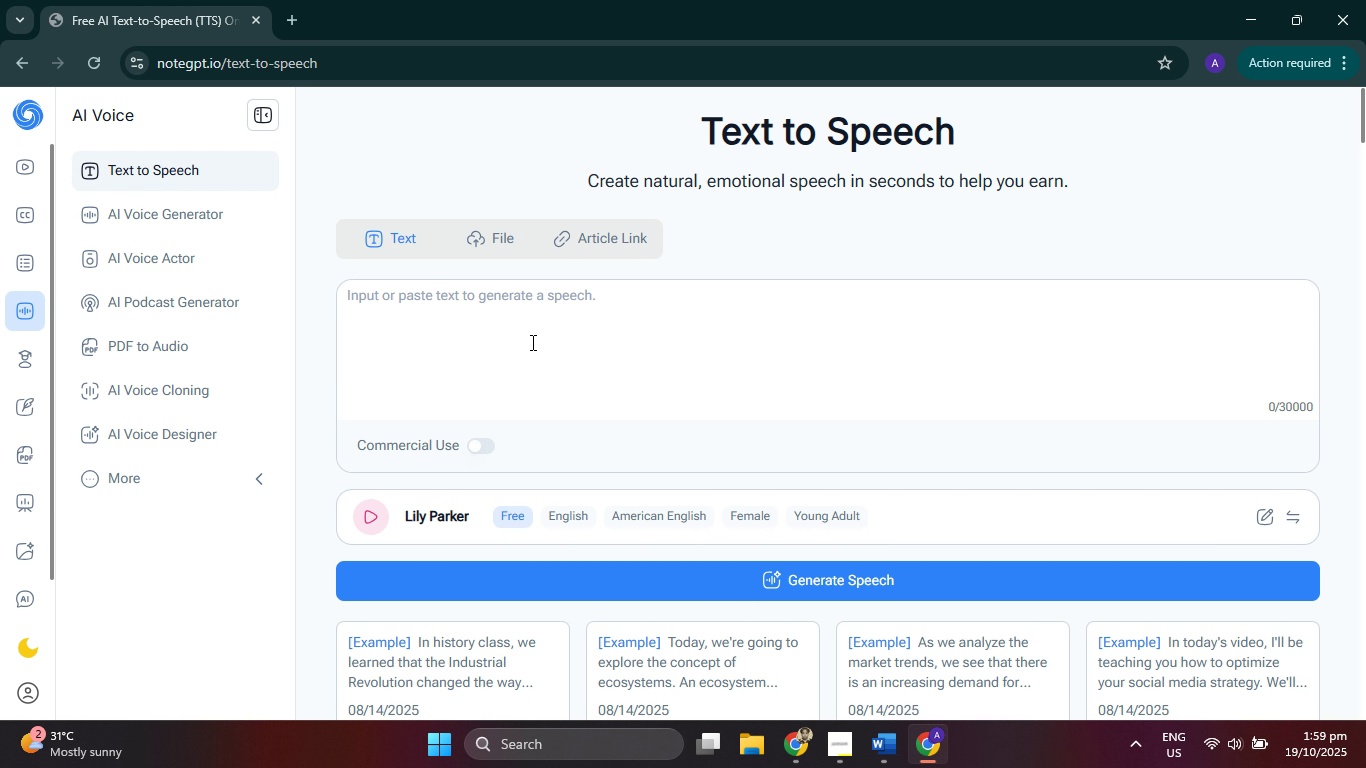 
key(Control+V)
 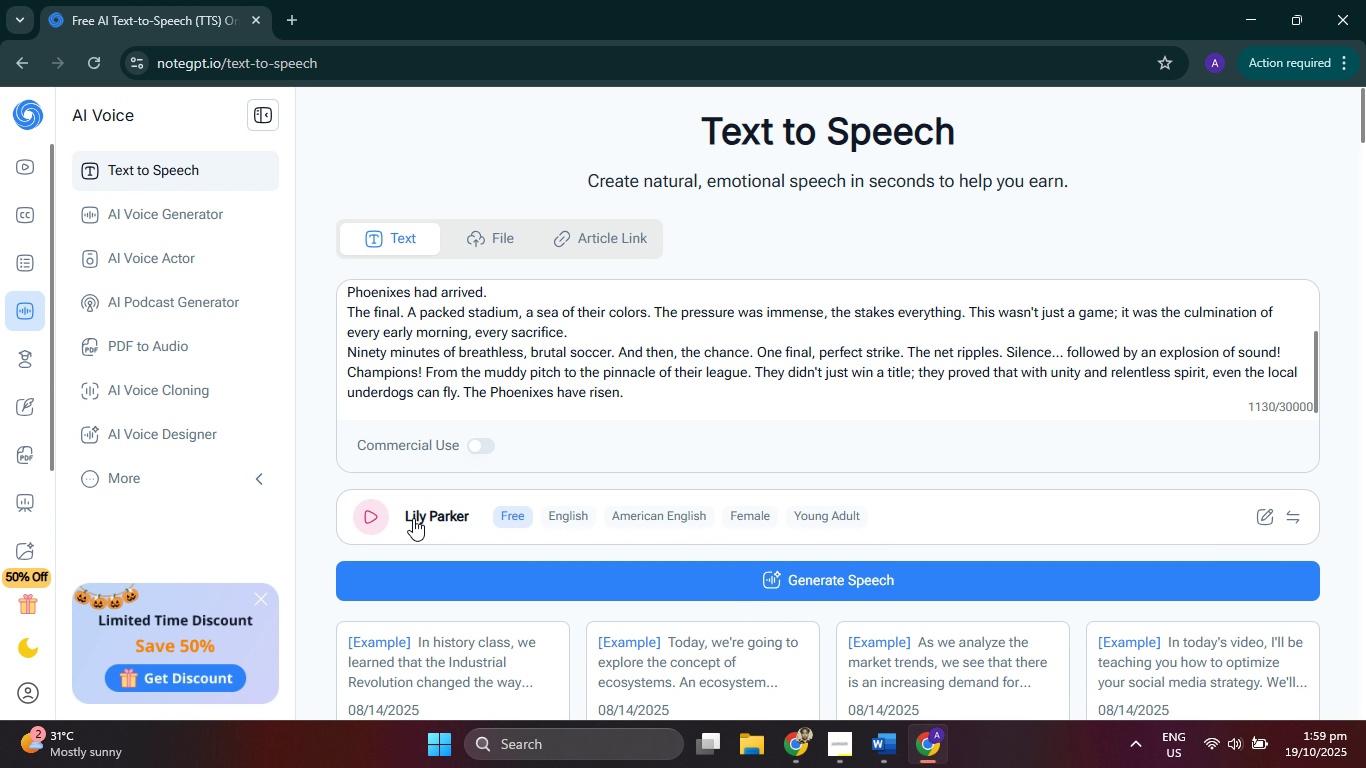 
left_click([413, 518])
 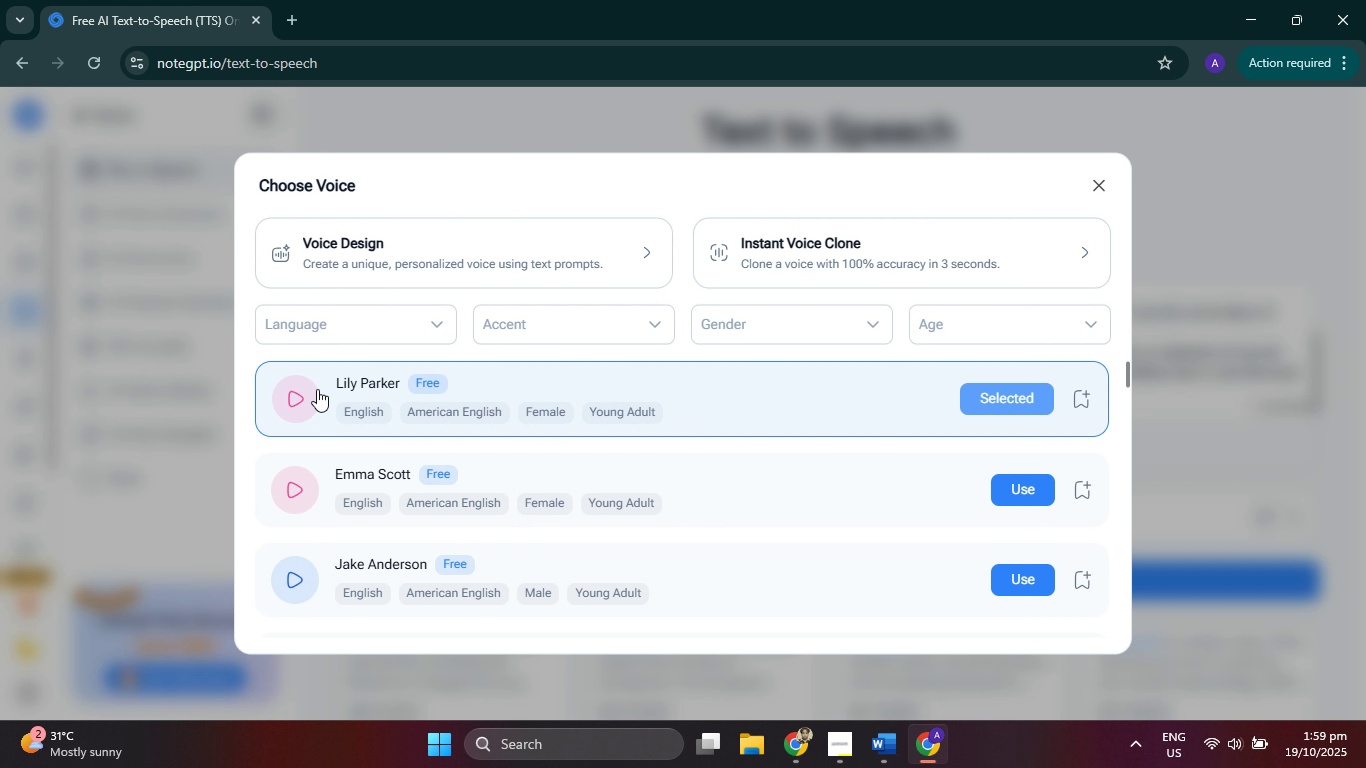 
left_click([295, 392])
 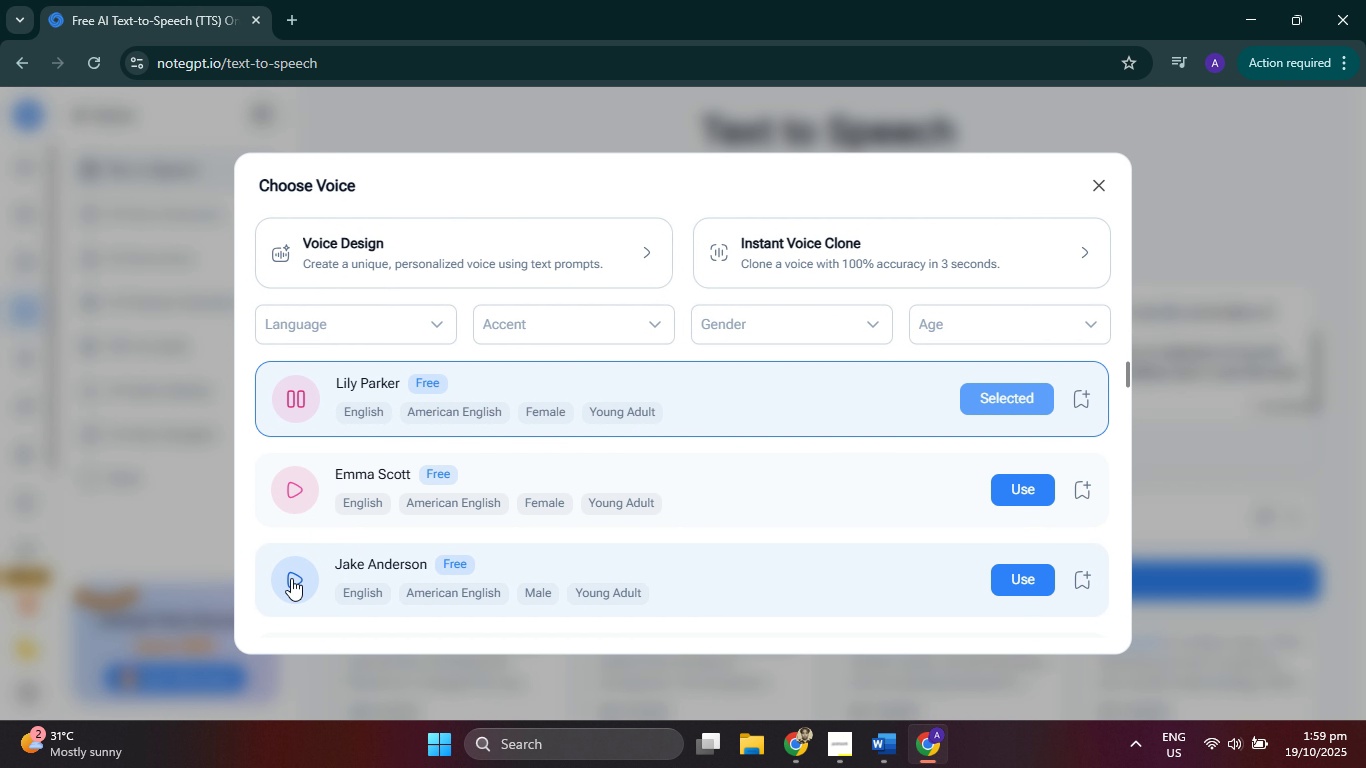 
left_click([291, 578])
 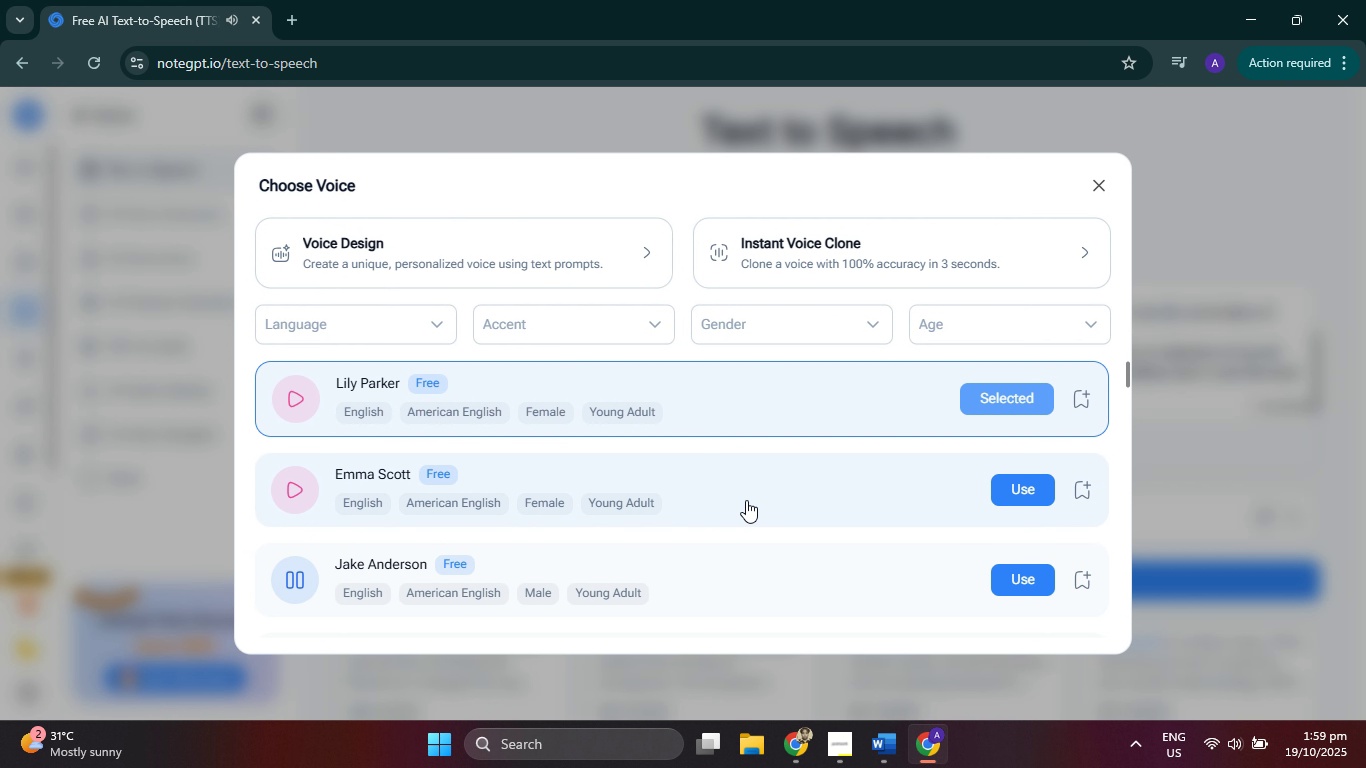 
scroll: coordinate [726, 498], scroll_direction: down, amount: 3.0
 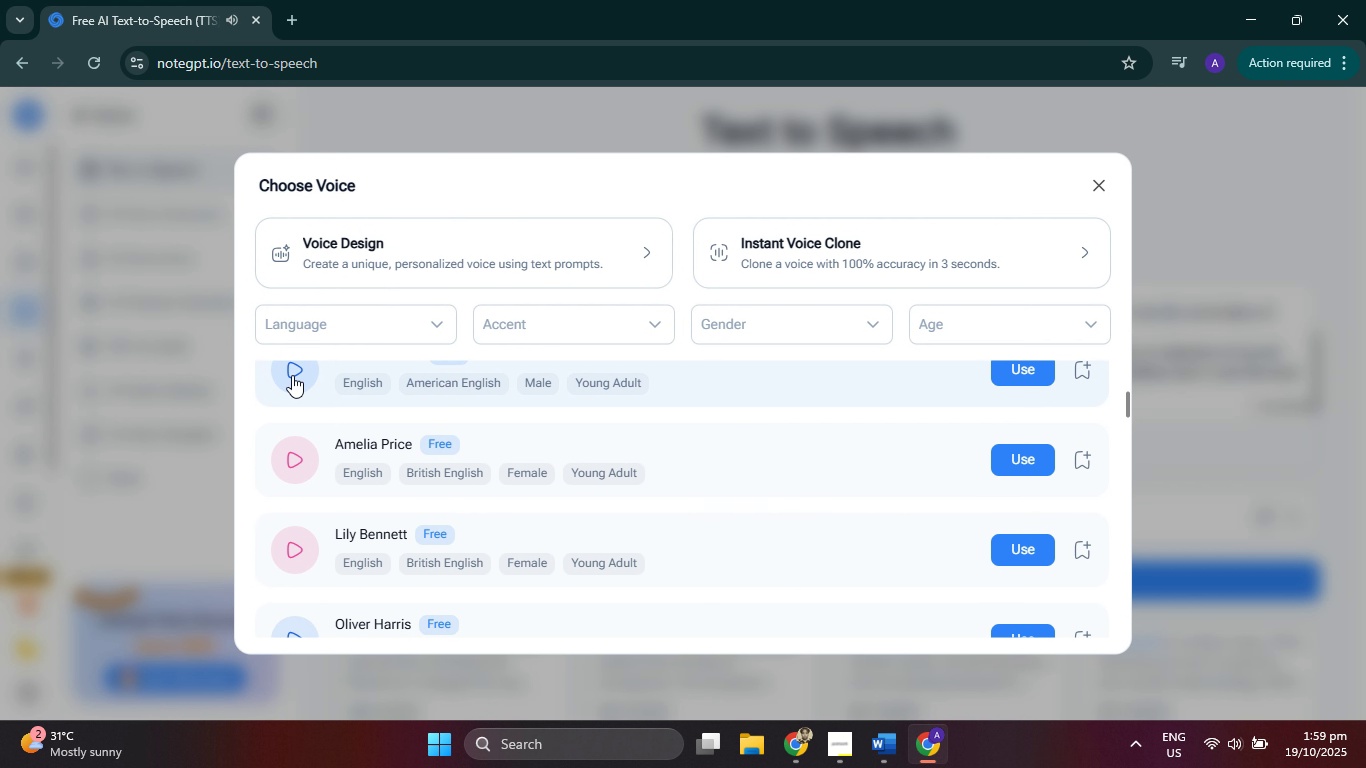 
left_click([292, 375])
 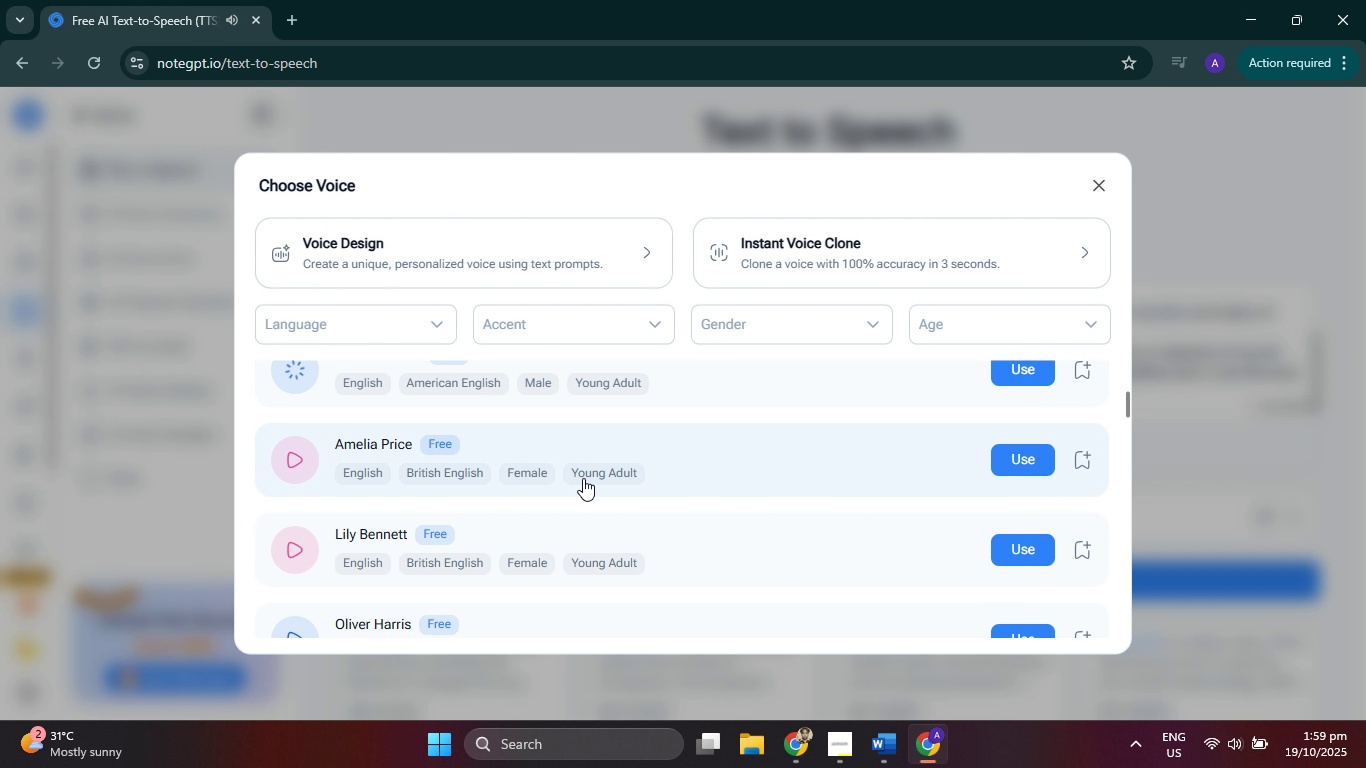 
scroll: coordinate [490, 548], scroll_direction: down, amount: 2.0
 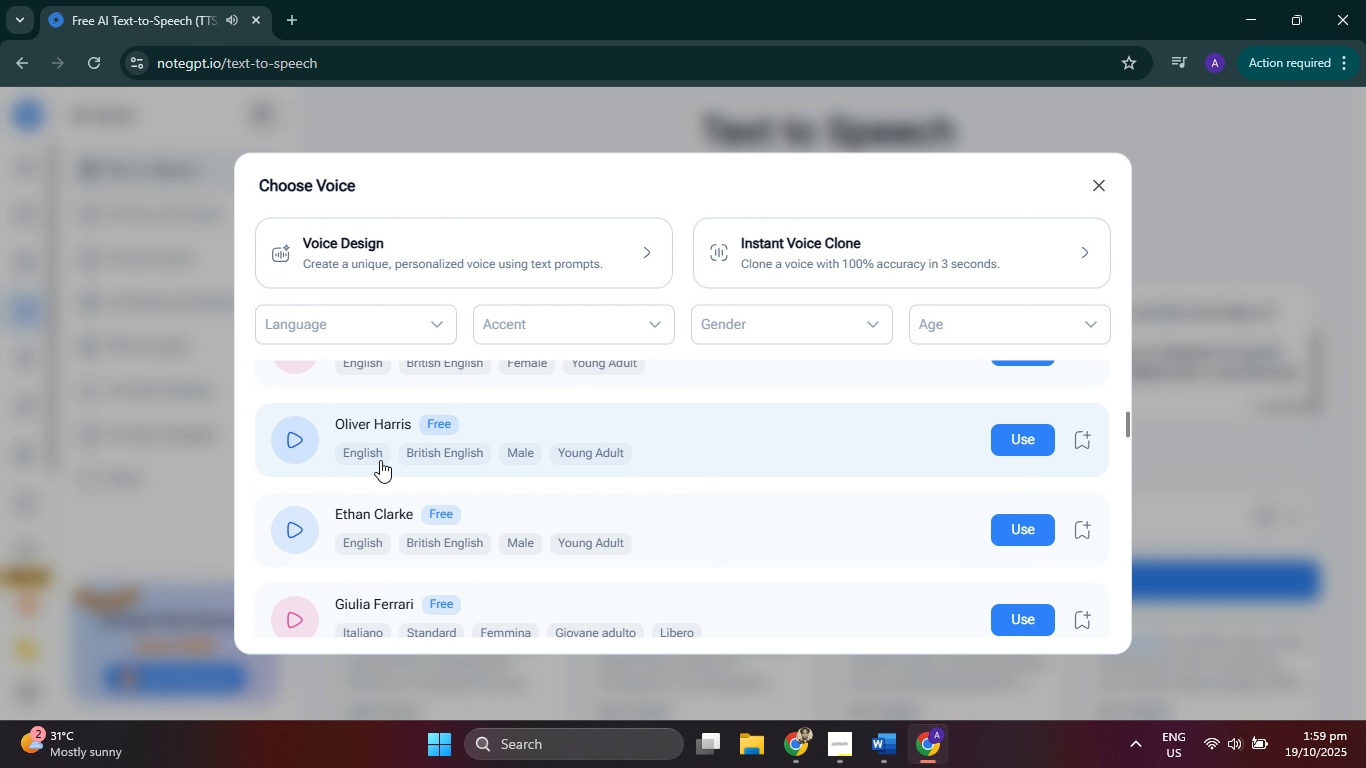 
scroll: coordinate [781, 525], scroll_direction: up, amount: 4.0
 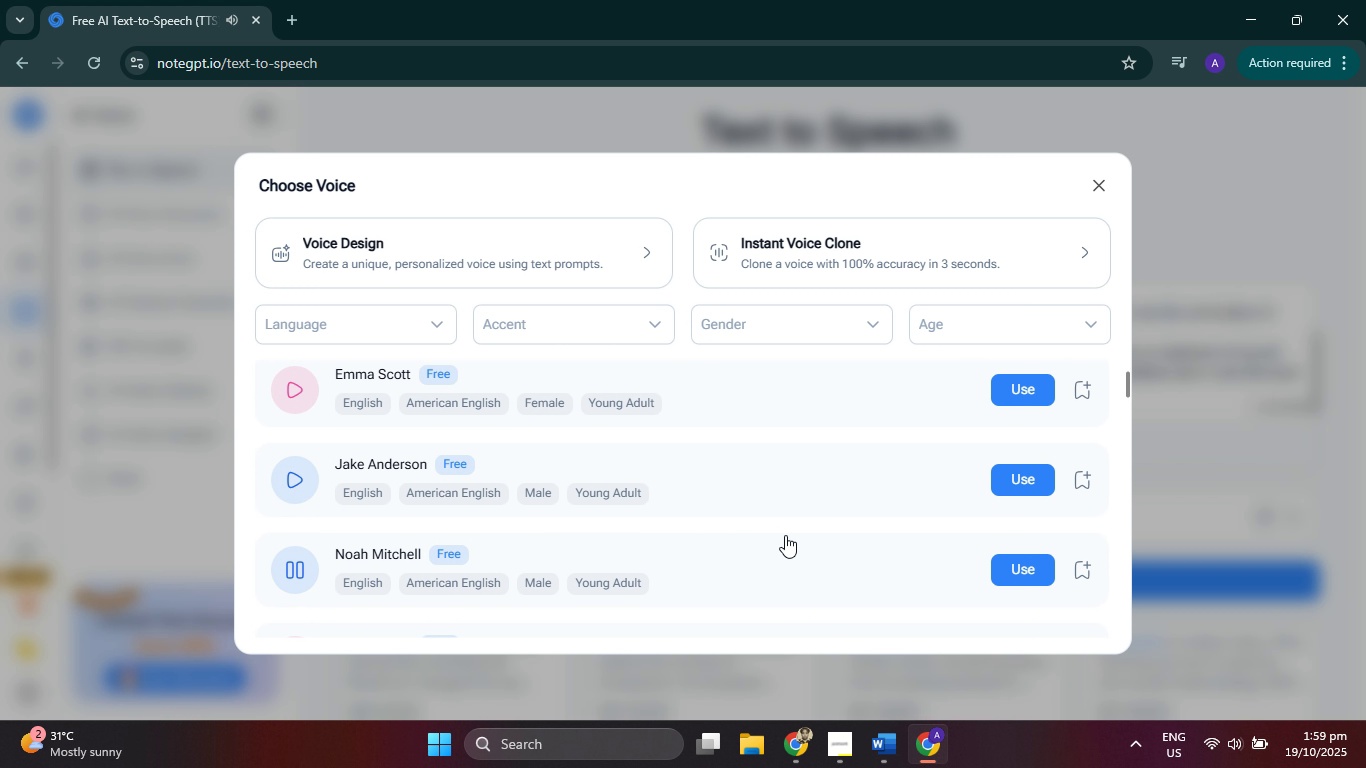 
scroll: coordinate [504, 518], scroll_direction: down, amount: 18.0
 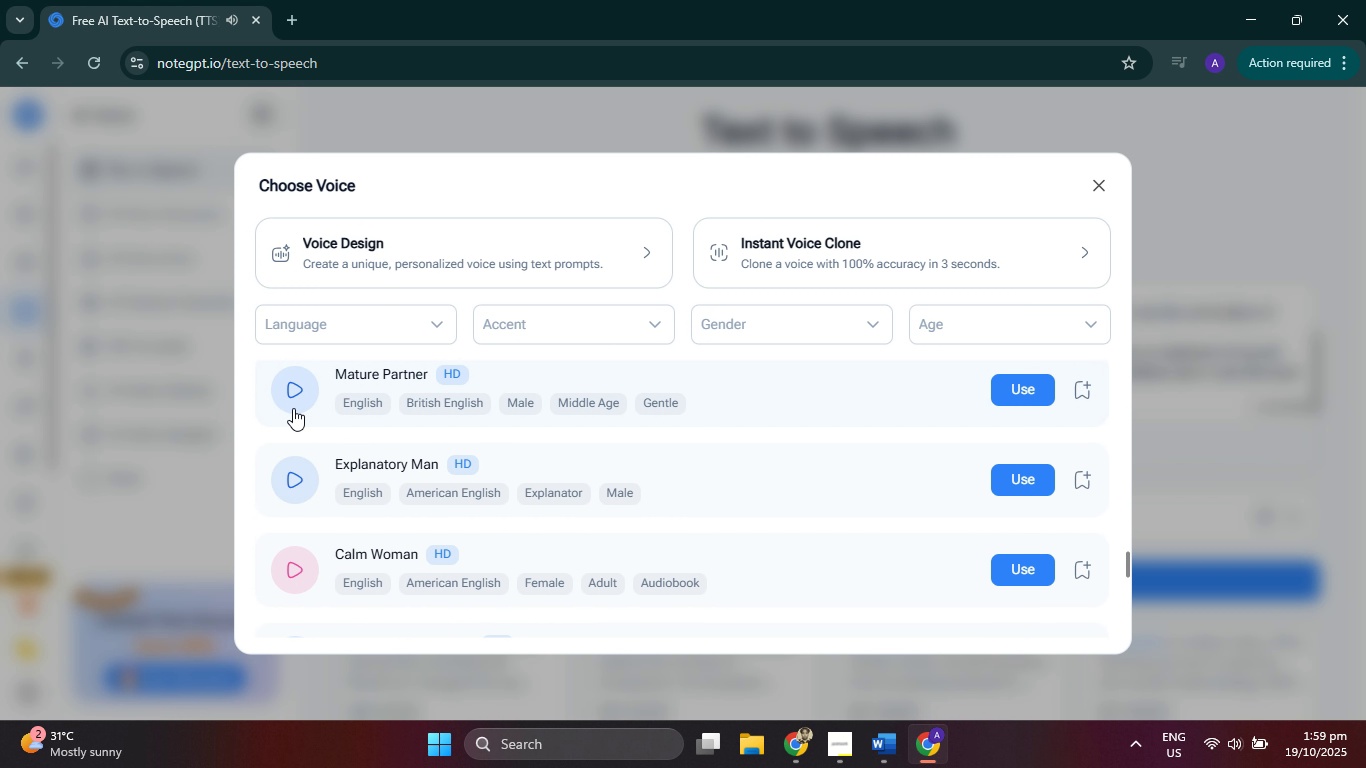 
left_click([291, 405])
 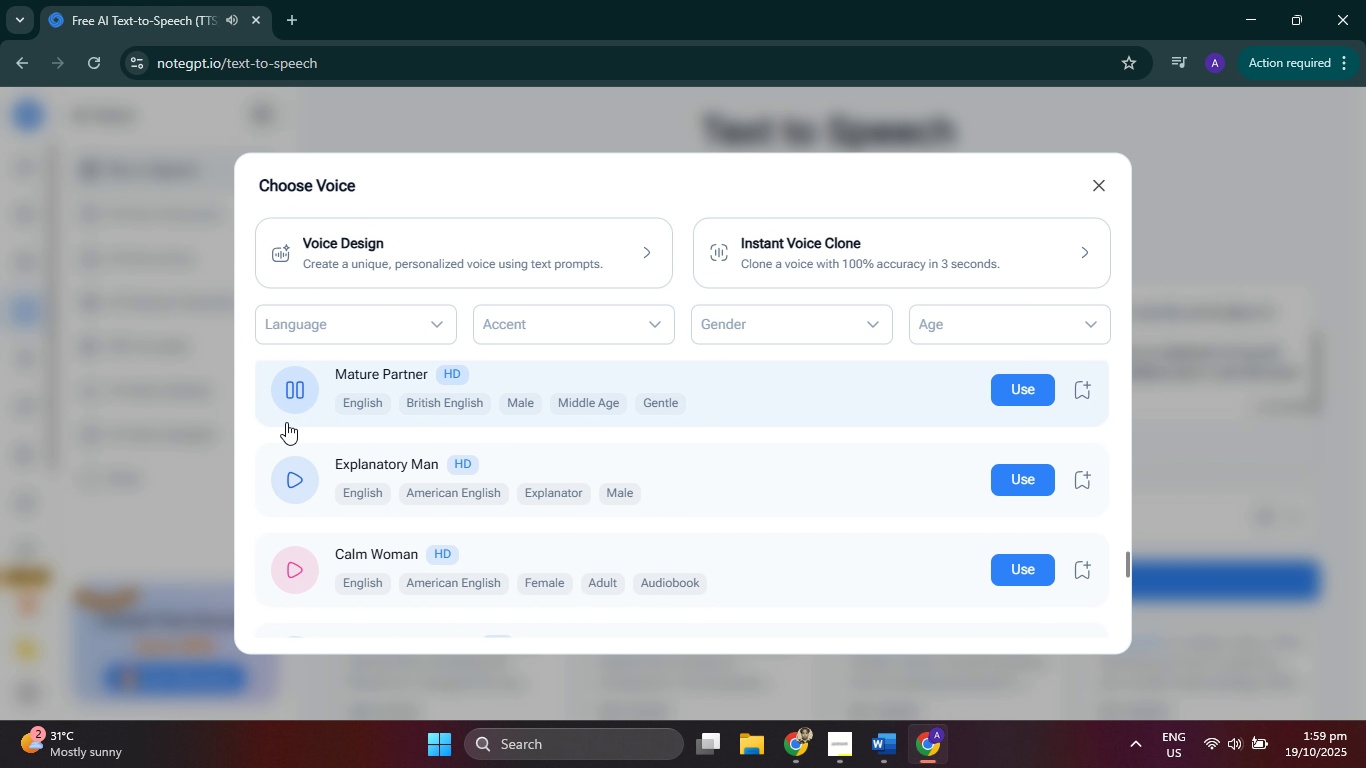 
left_click([293, 486])
 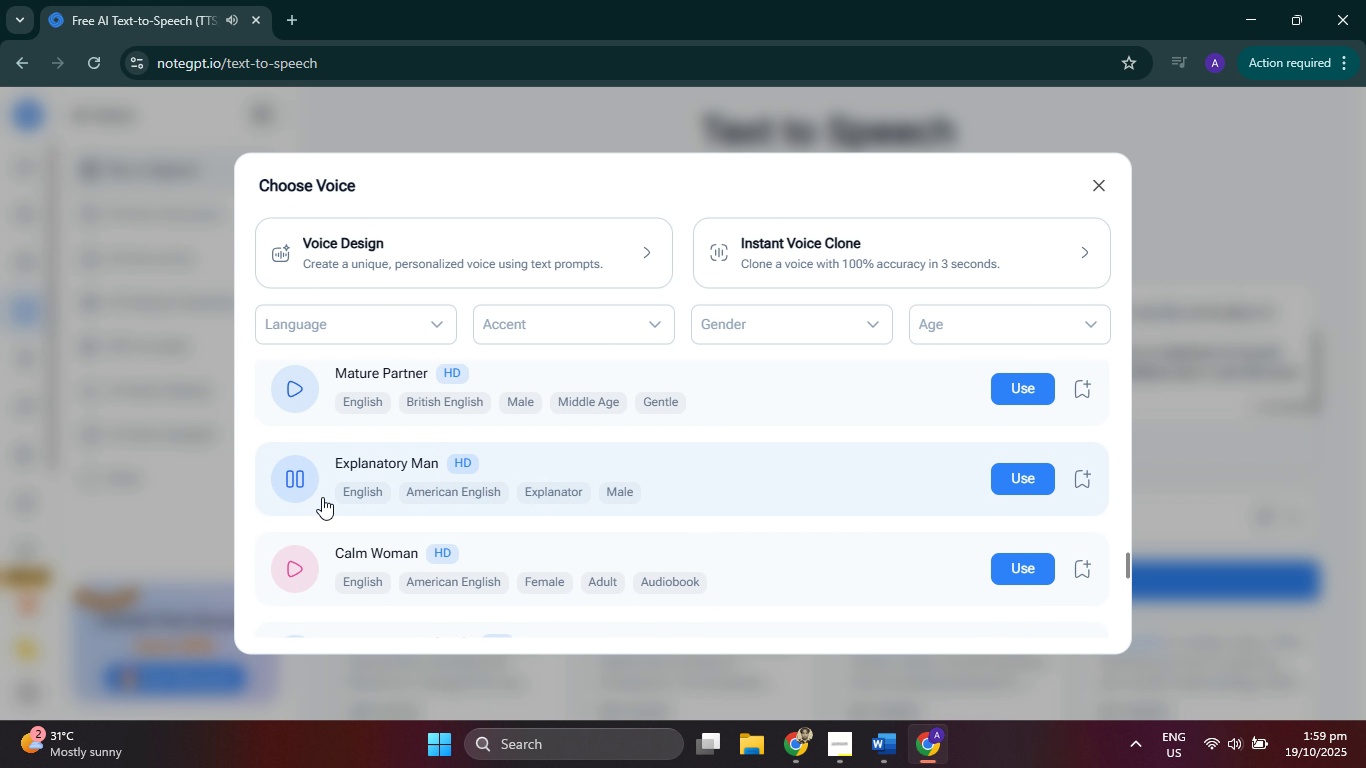 
scroll: coordinate [322, 497], scroll_direction: down, amount: 2.0
 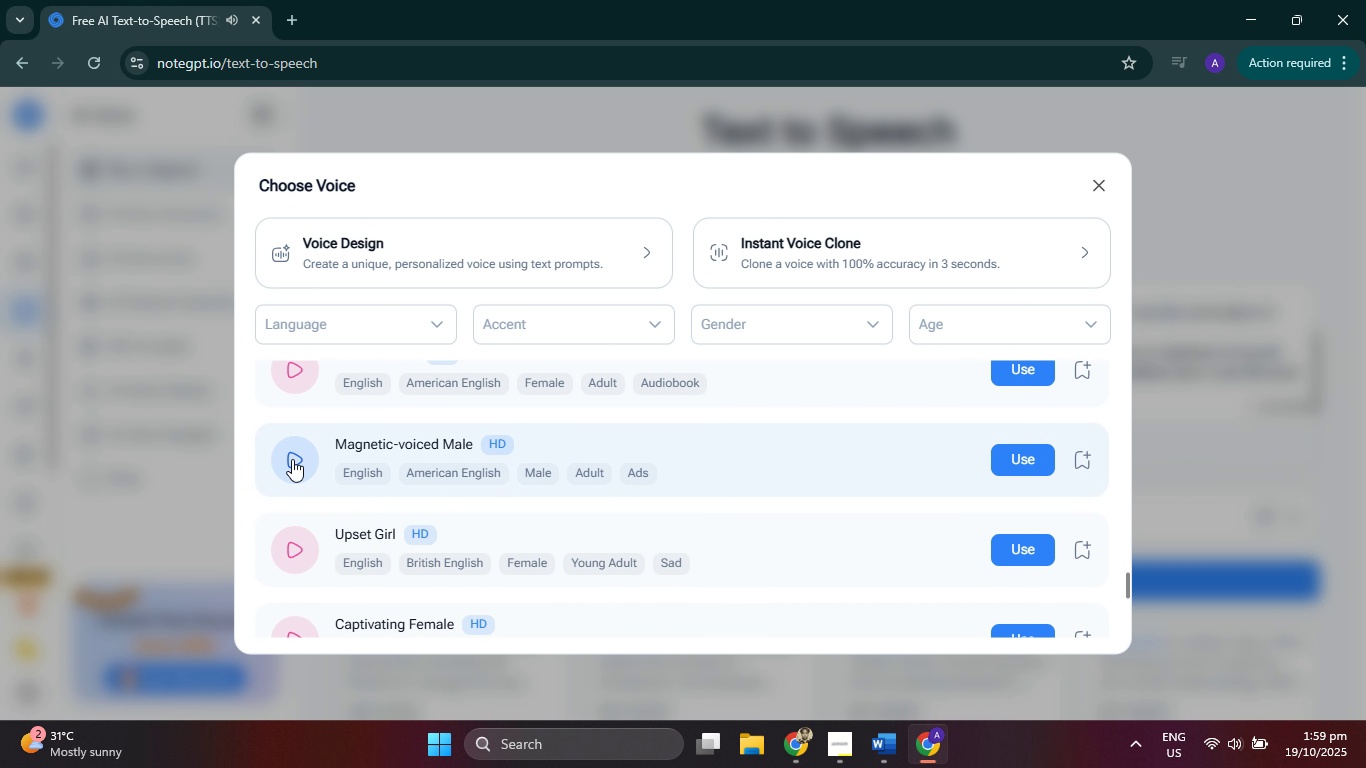 
left_click([291, 457])
 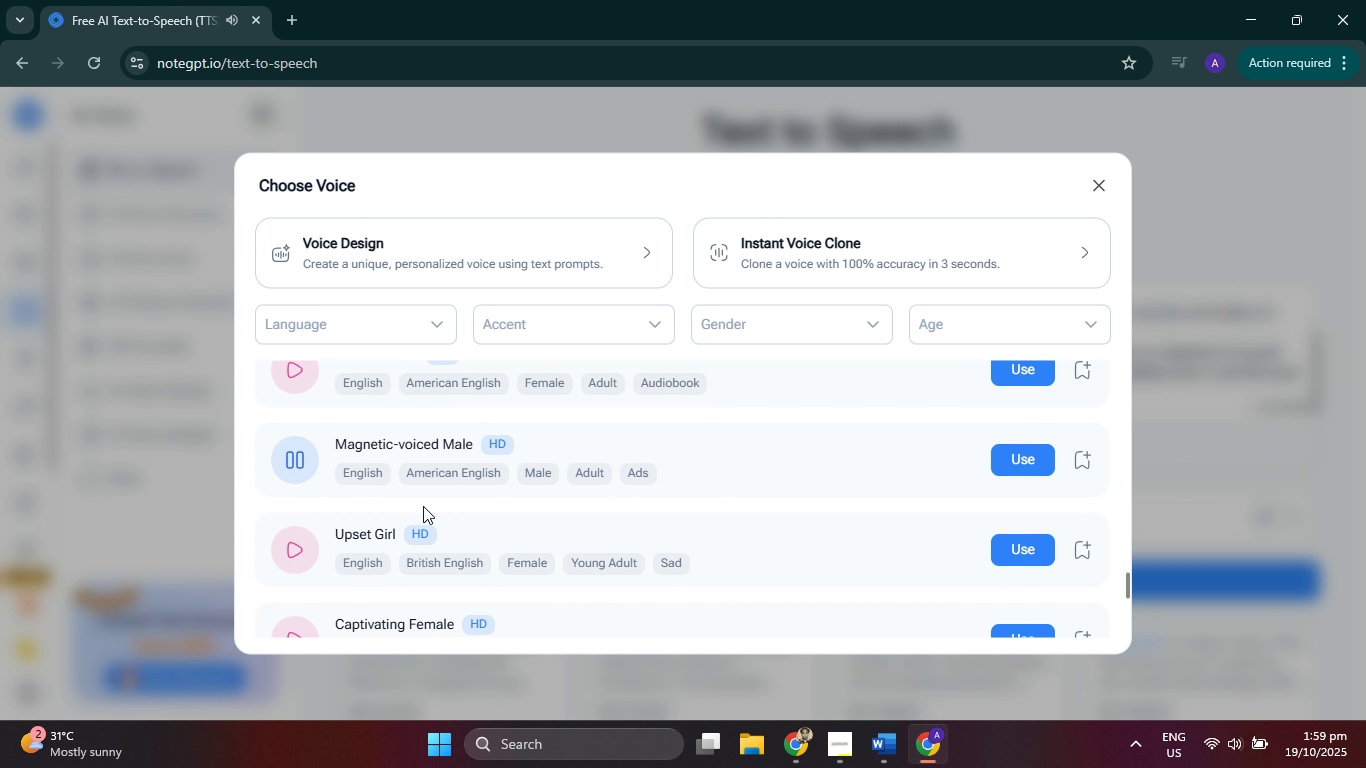 
scroll: coordinate [697, 529], scroll_direction: down, amount: 3.0
 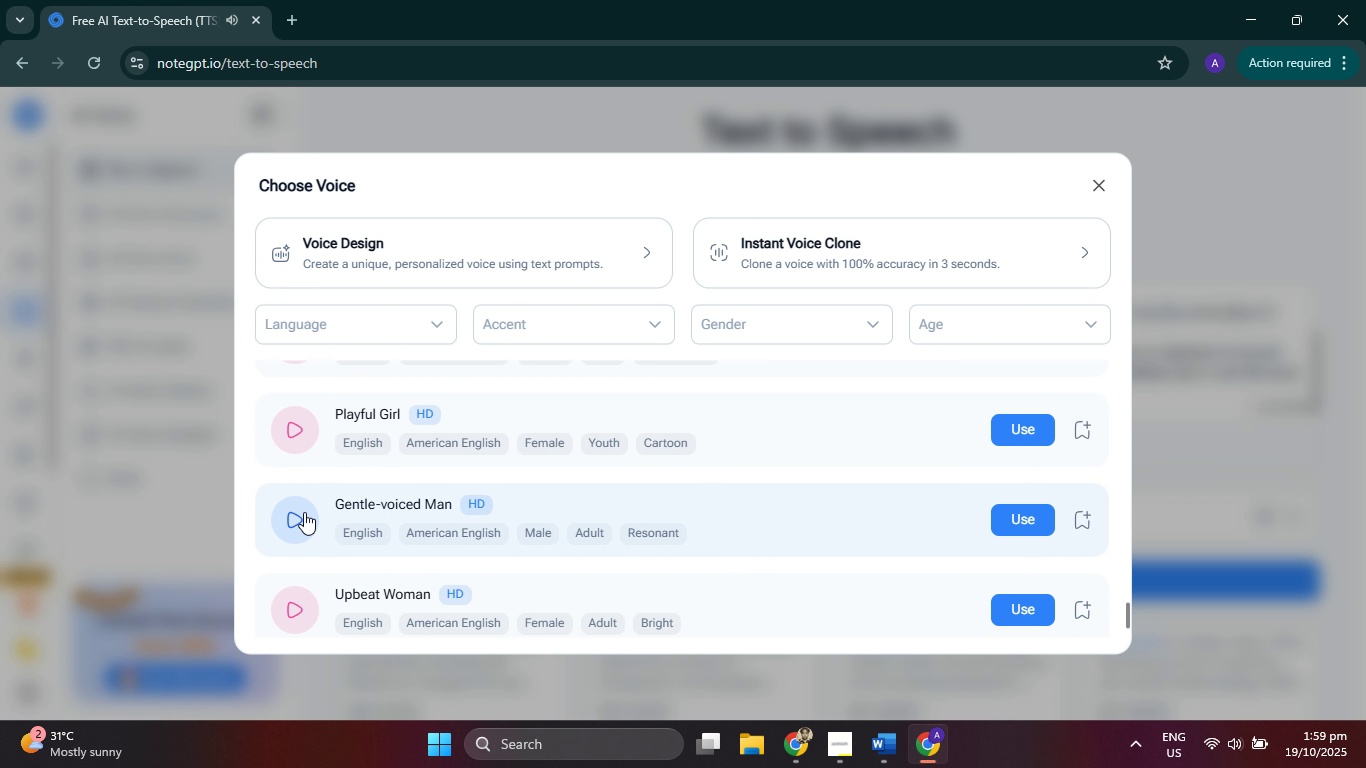 
left_click([304, 512])
 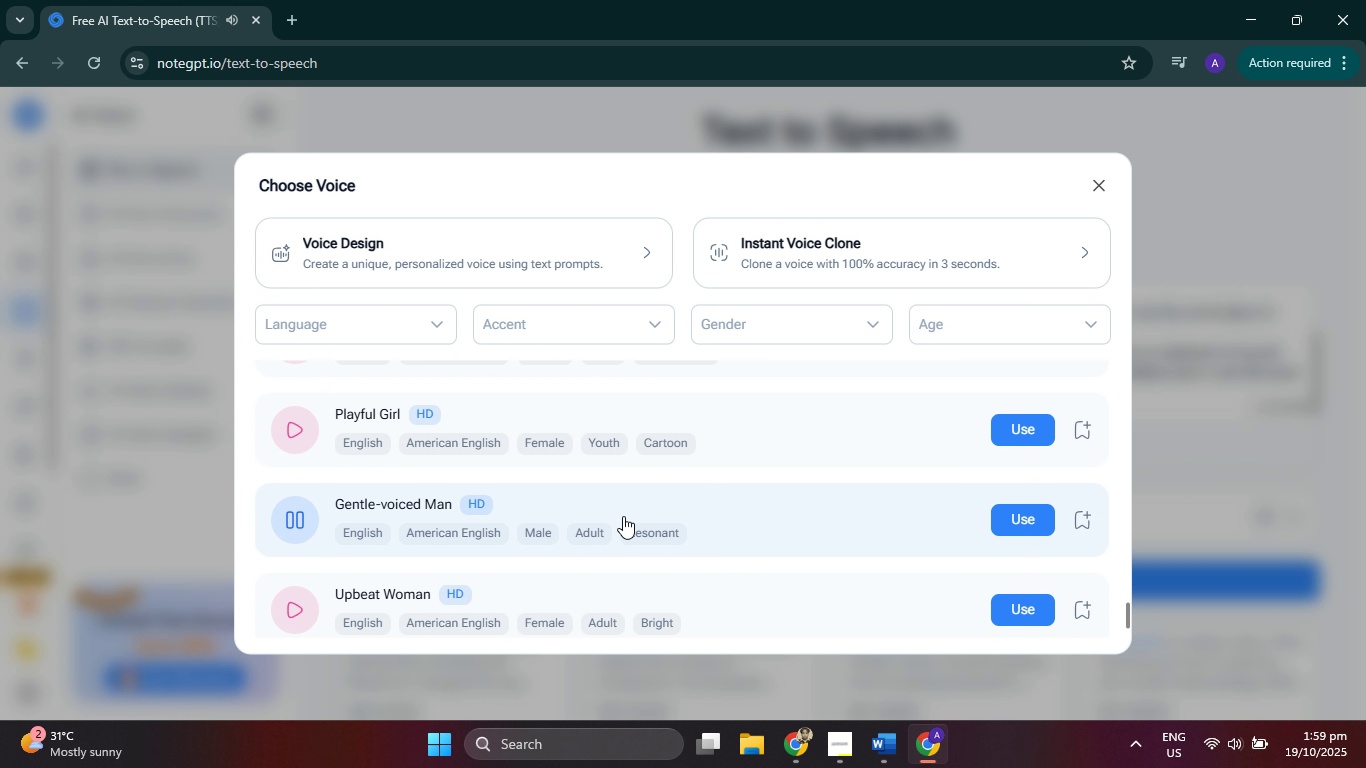 
scroll: coordinate [615, 511], scroll_direction: down, amount: 4.0
 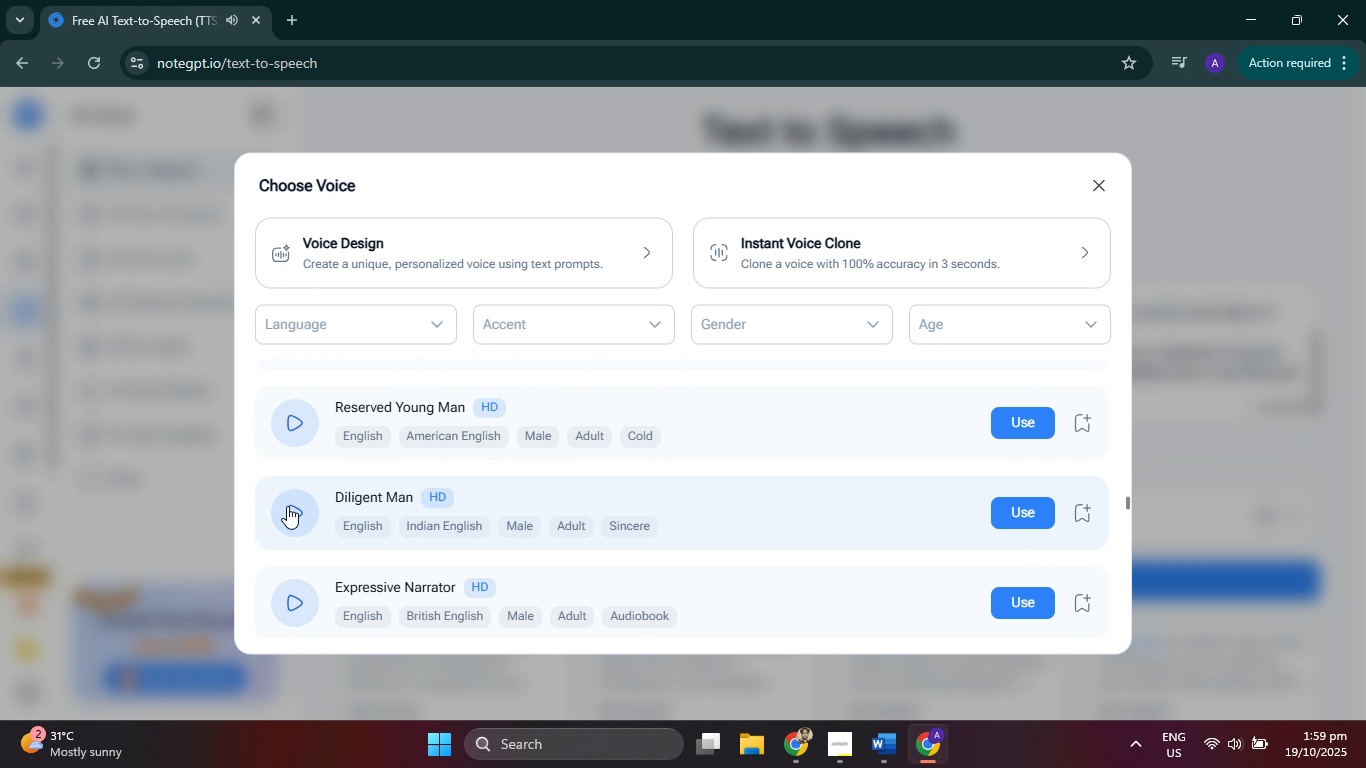 
left_click([287, 506])
 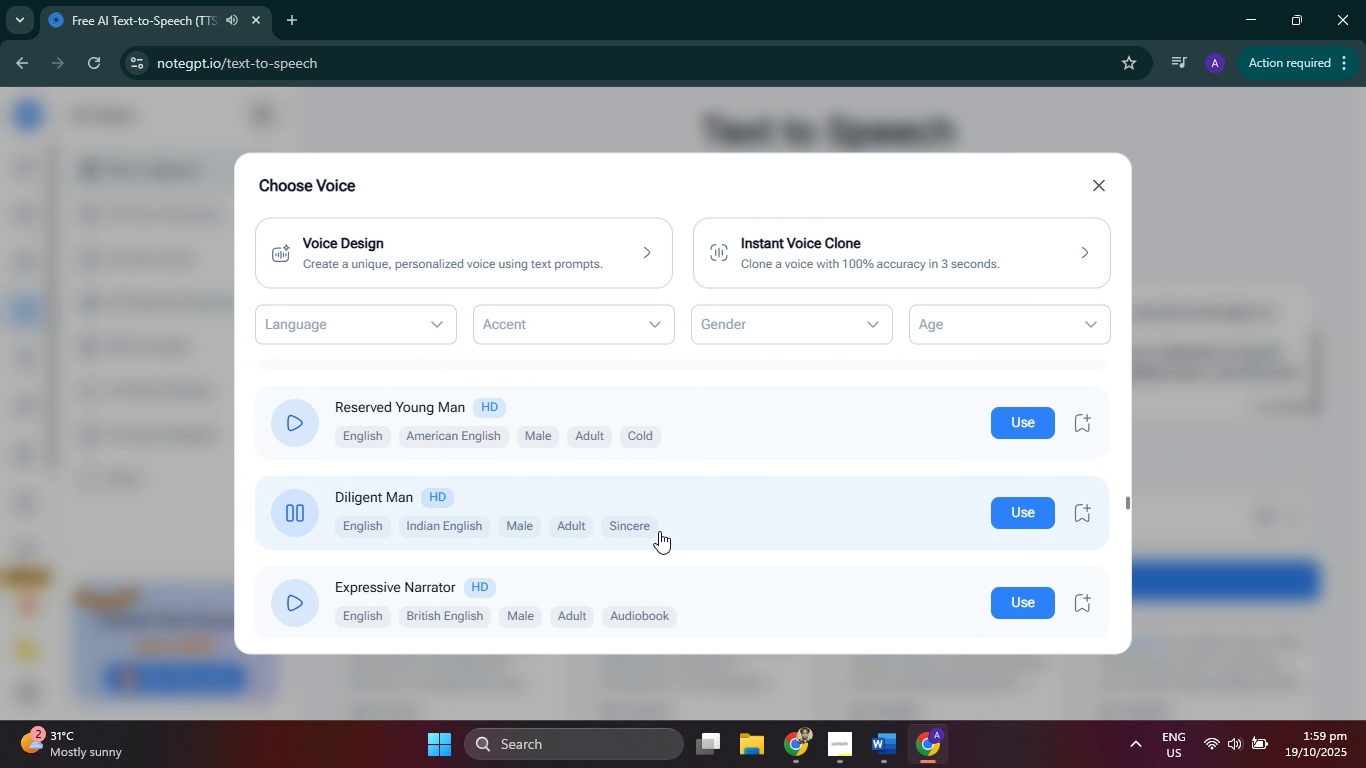 
scroll: coordinate [641, 533], scroll_direction: down, amount: 1.0
 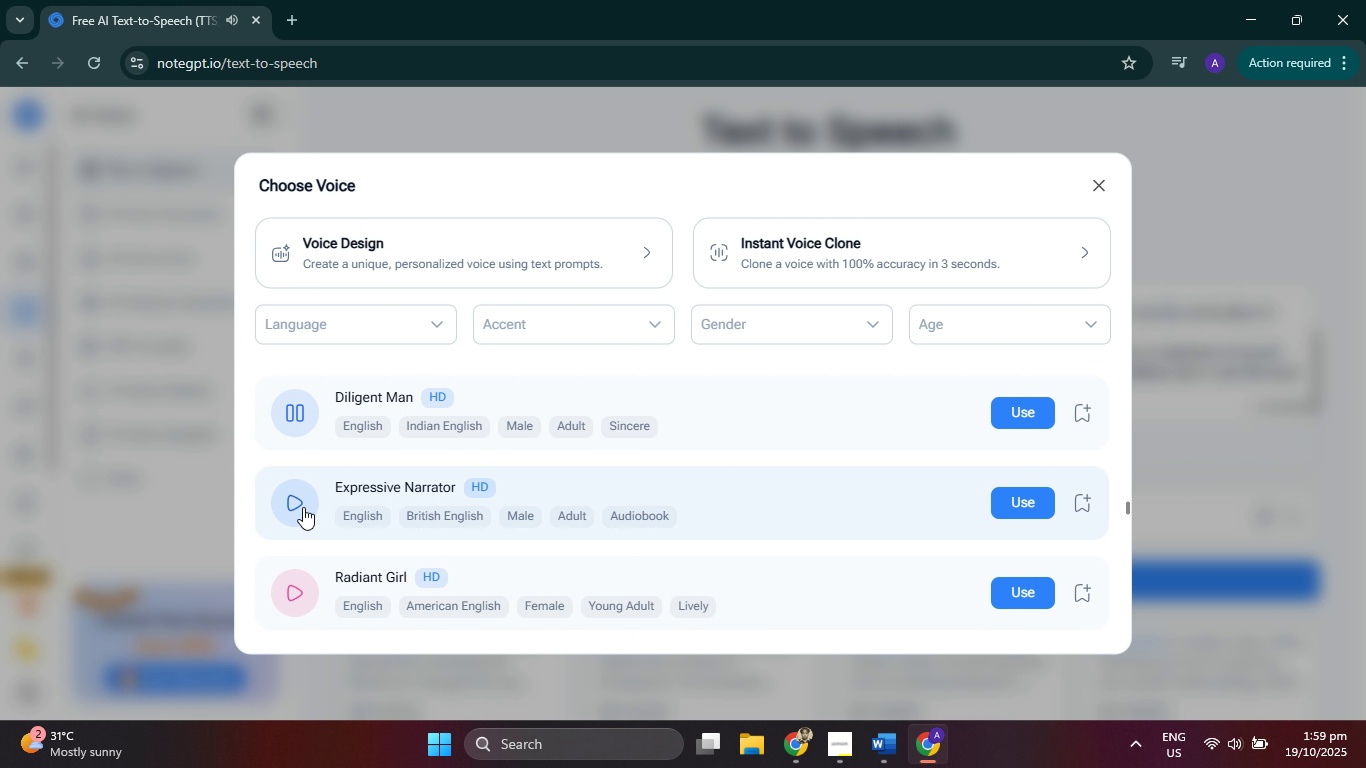 
left_click([303, 507])
 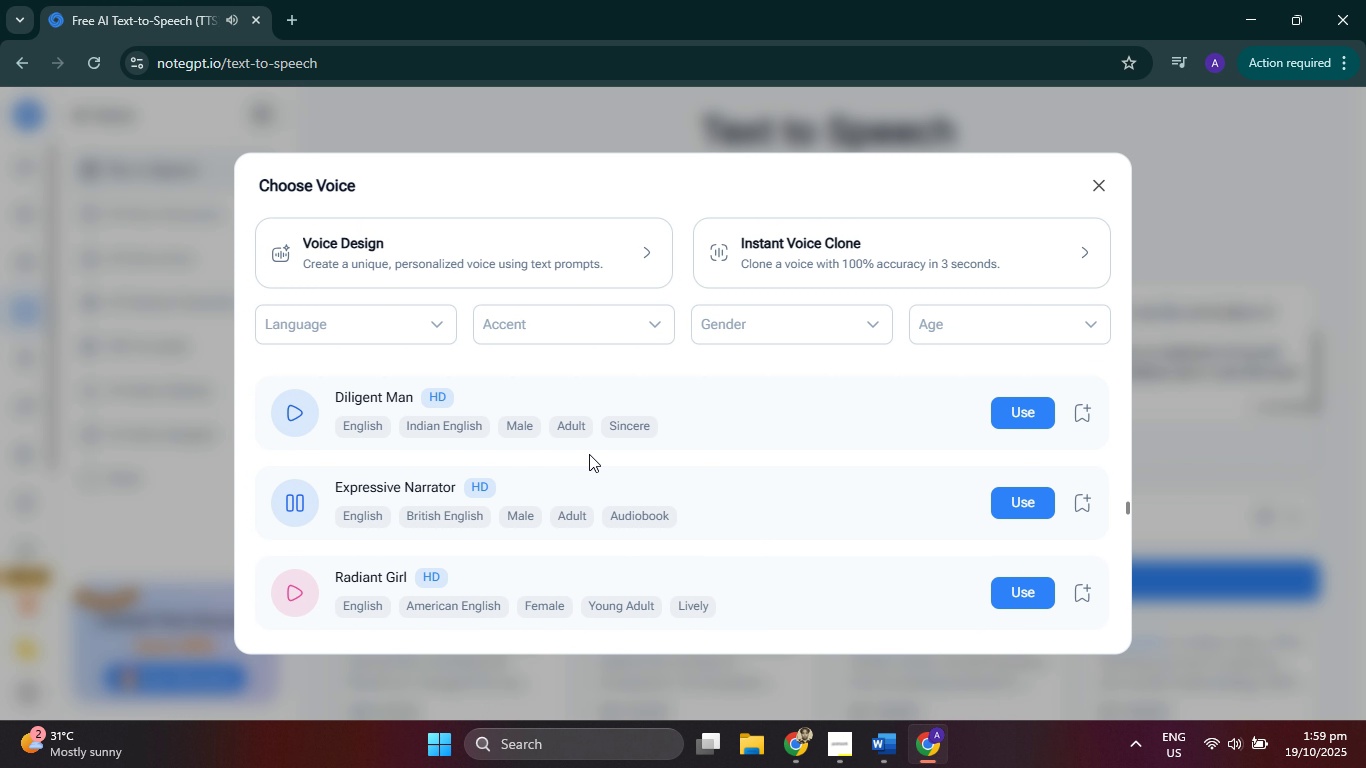 
scroll: coordinate [304, 458], scroll_direction: down, amount: 9.0
 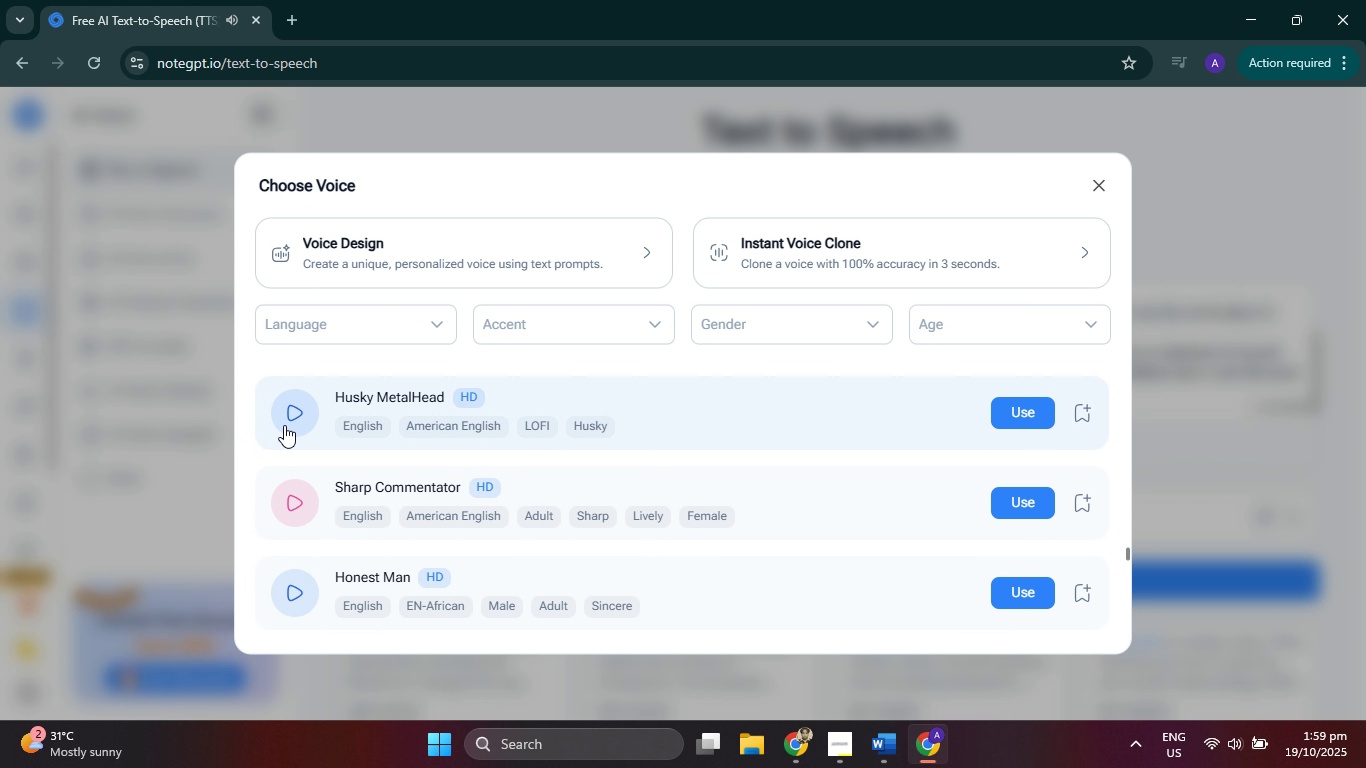 
left_click([285, 421])
 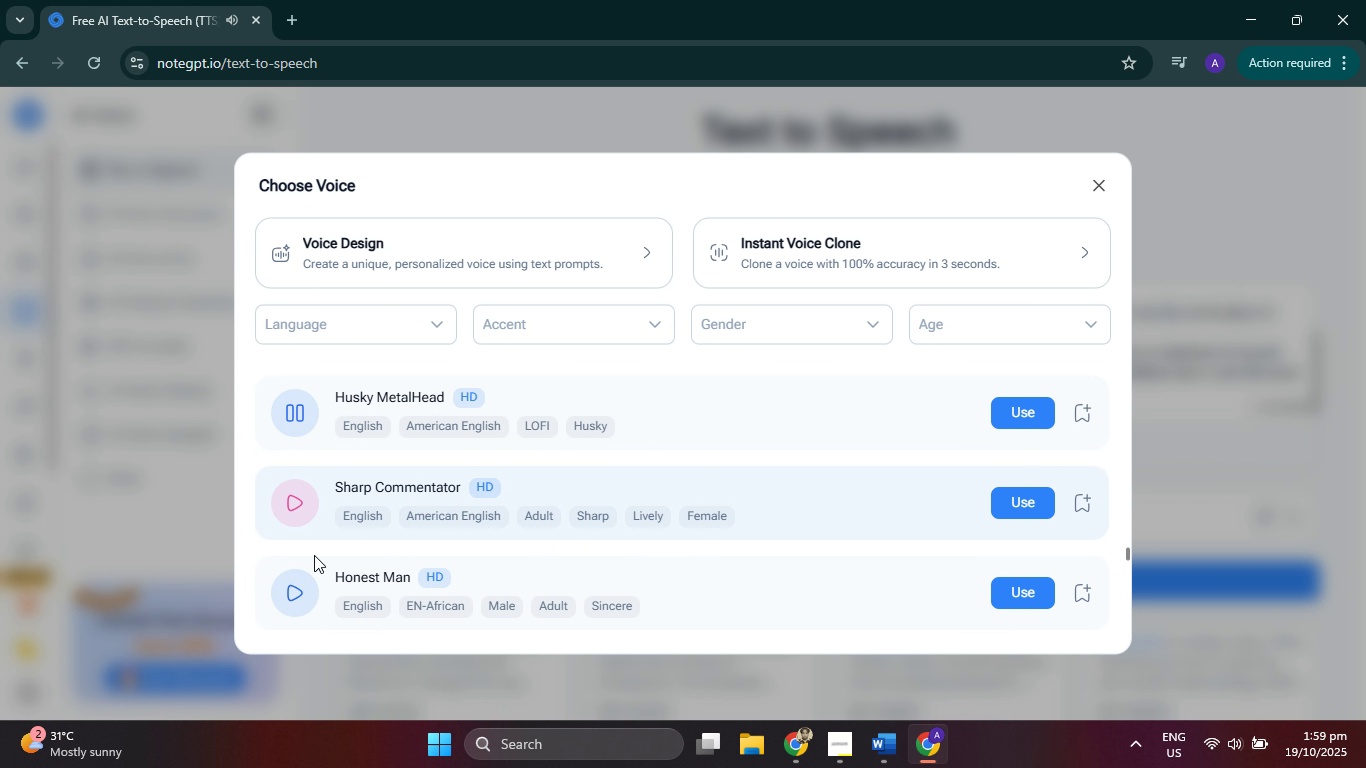 
scroll: coordinate [309, 564], scroll_direction: down, amount: 1.0
 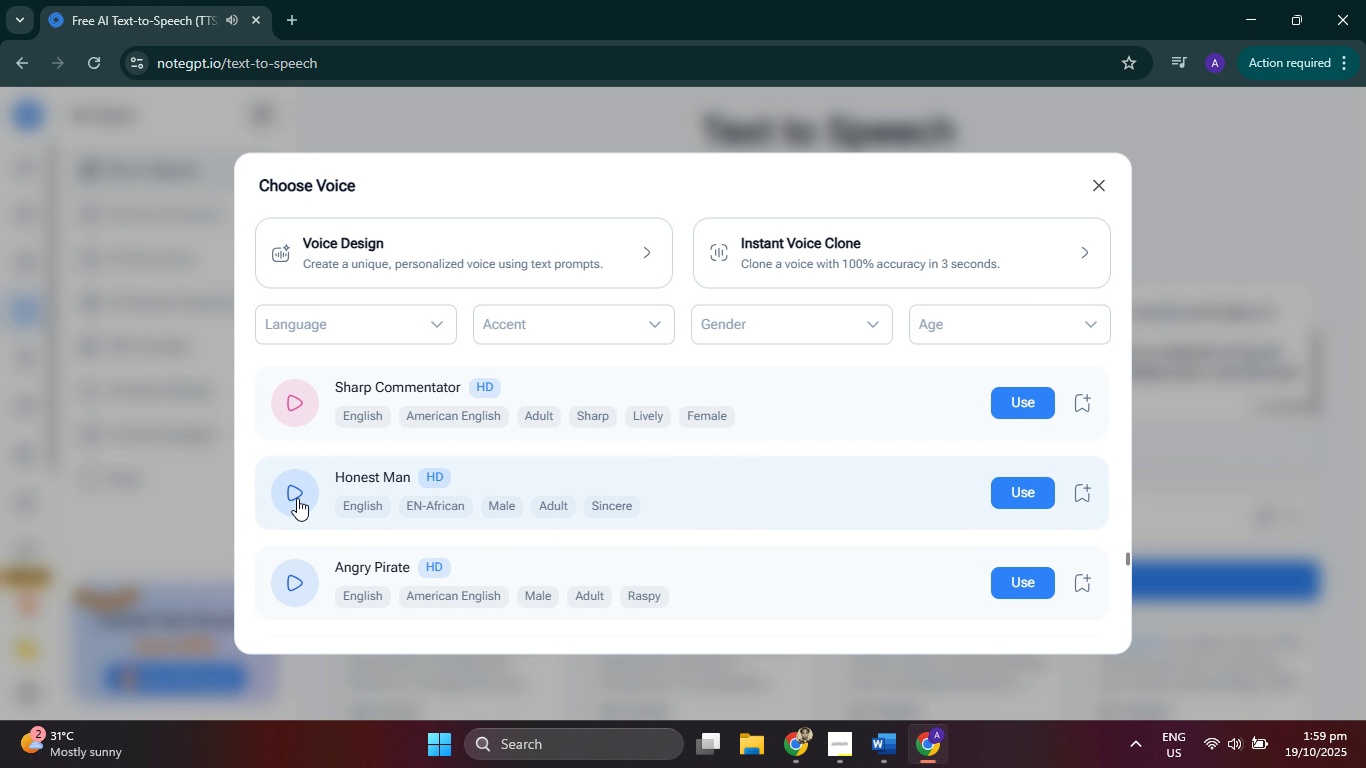 
left_click([297, 498])
 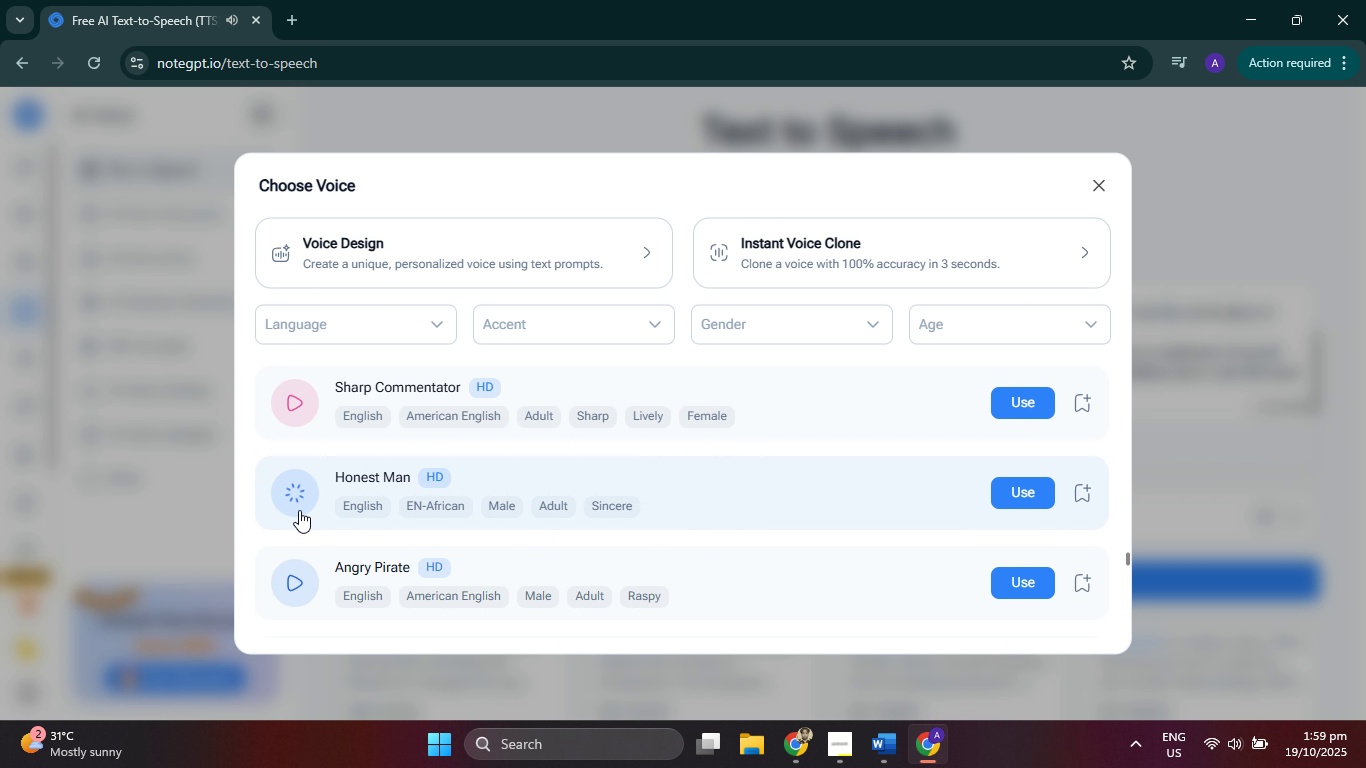 
scroll: coordinate [299, 510], scroll_direction: down, amount: 2.0
 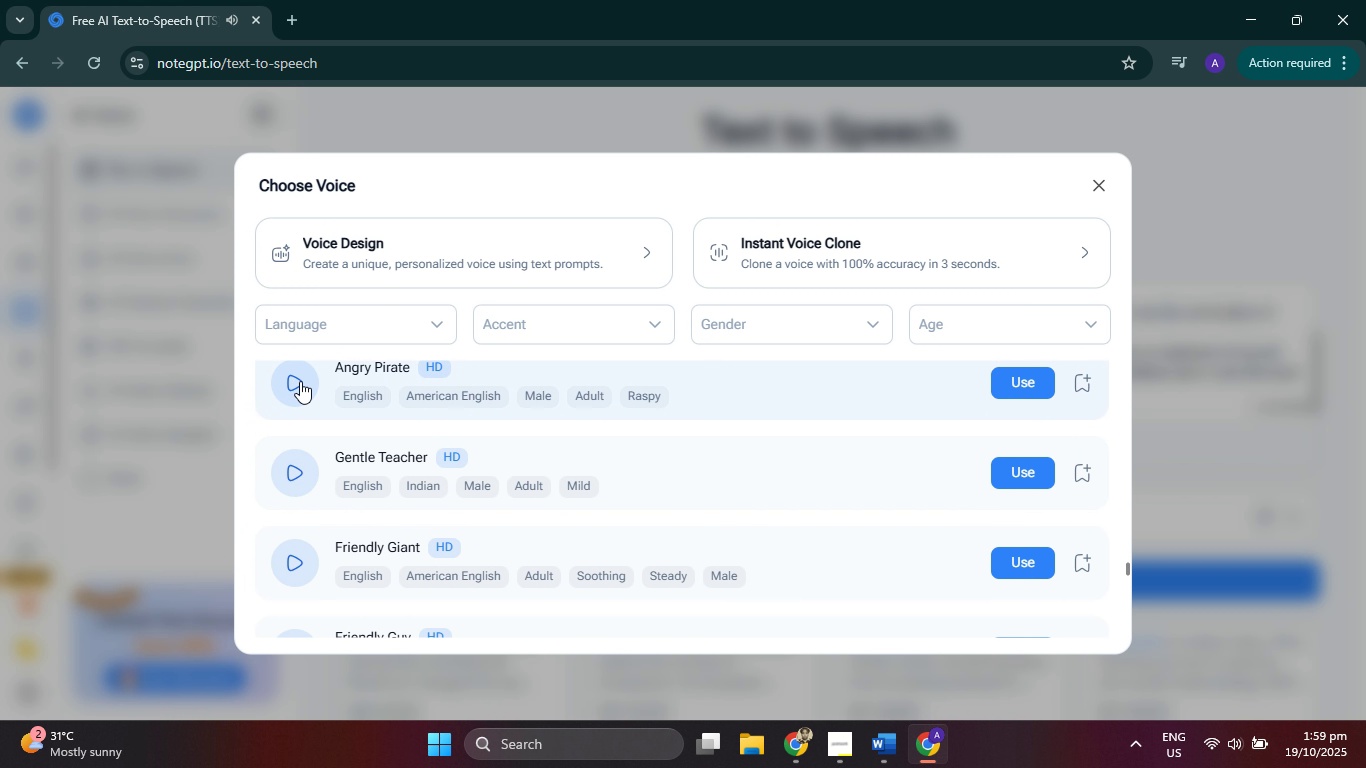 
left_click([302, 381])
 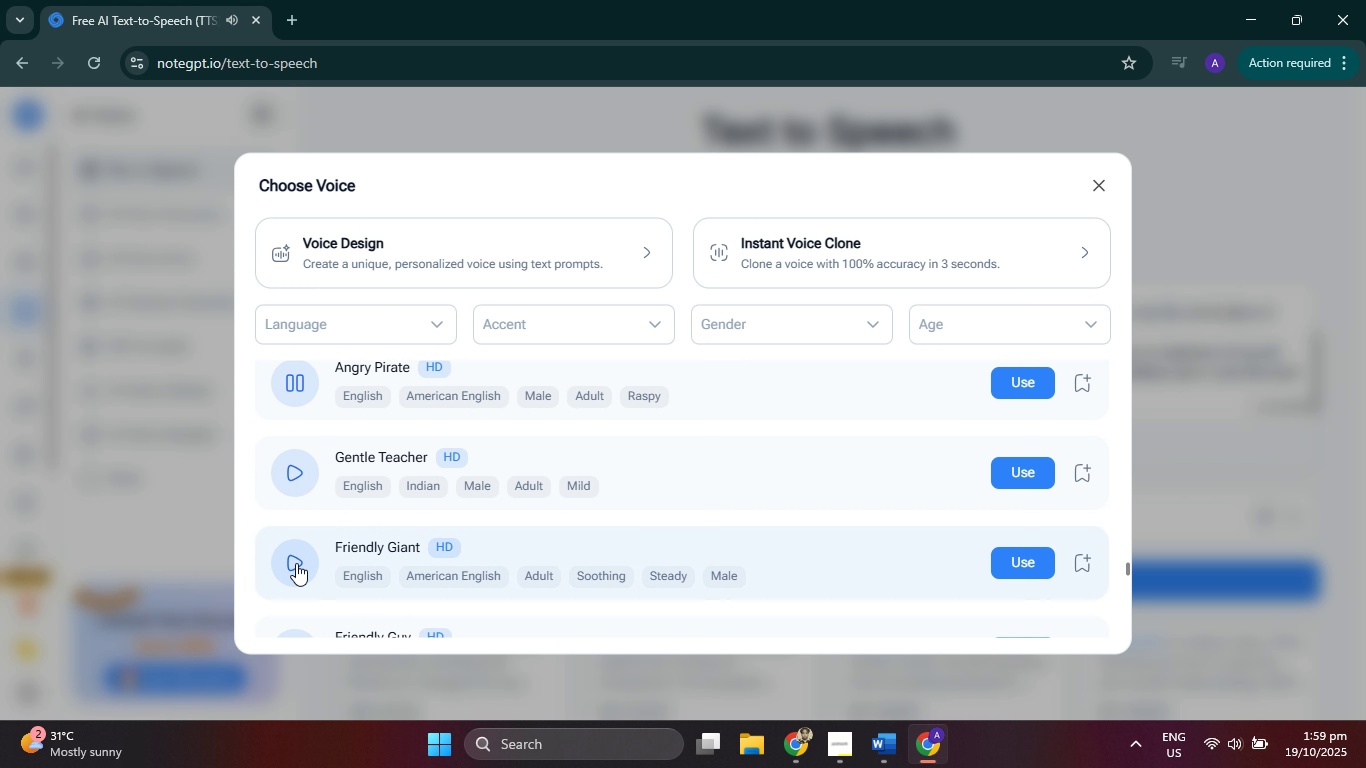 
left_click([296, 576])
 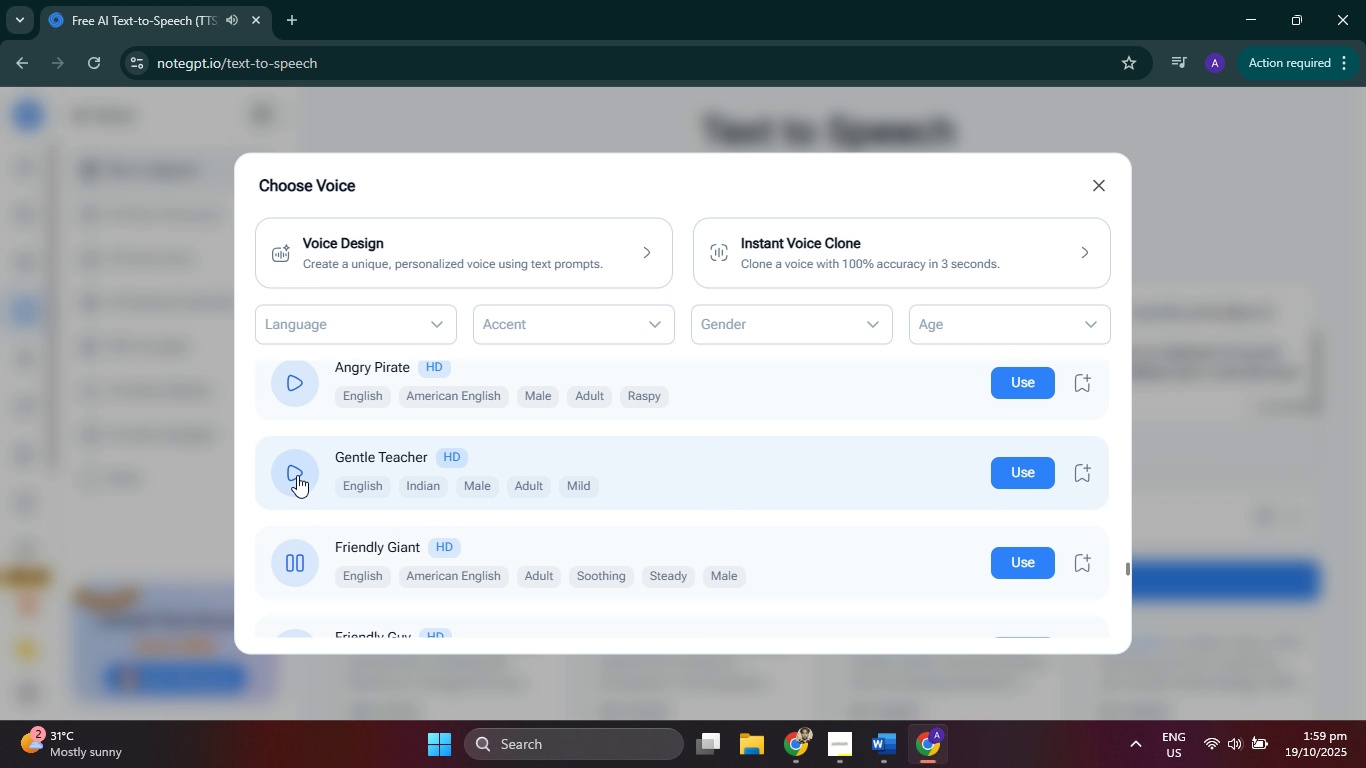 
left_click([297, 475])
 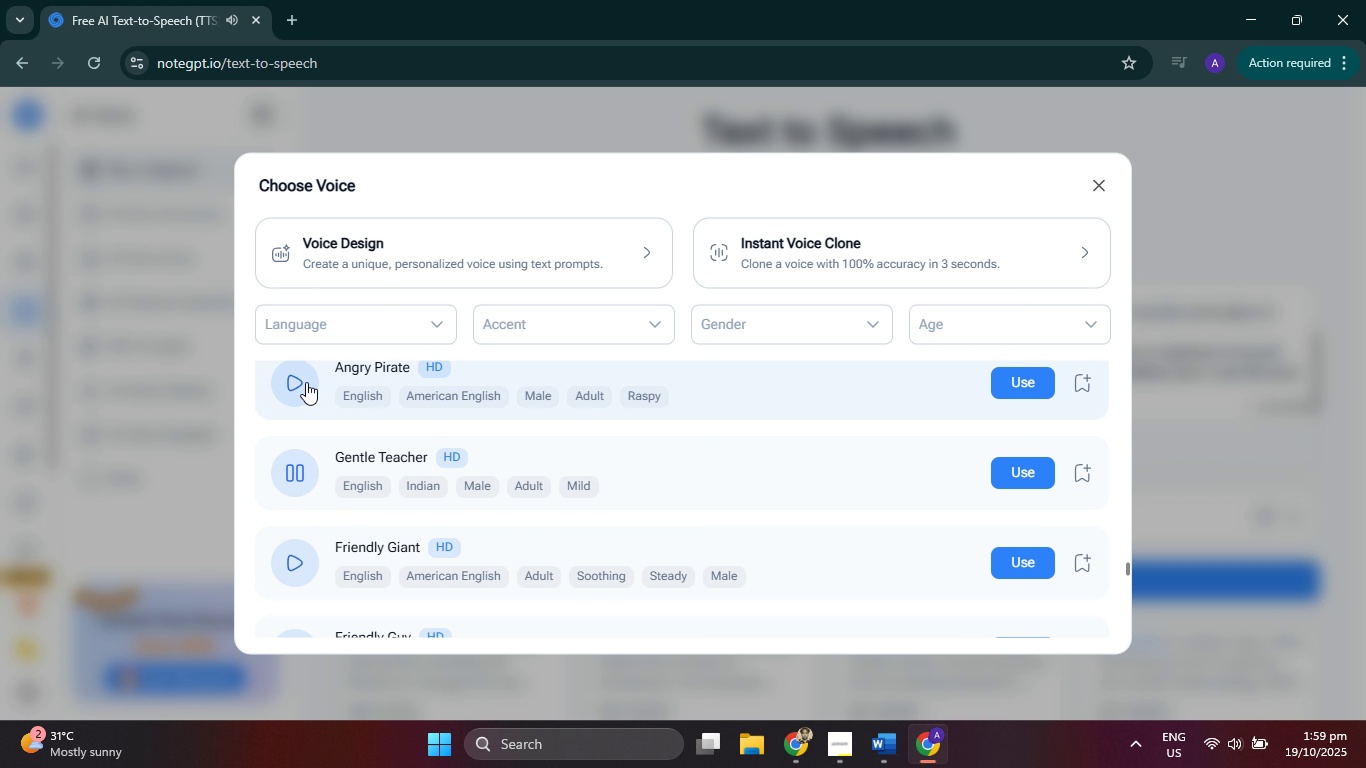 
left_click([306, 382])
 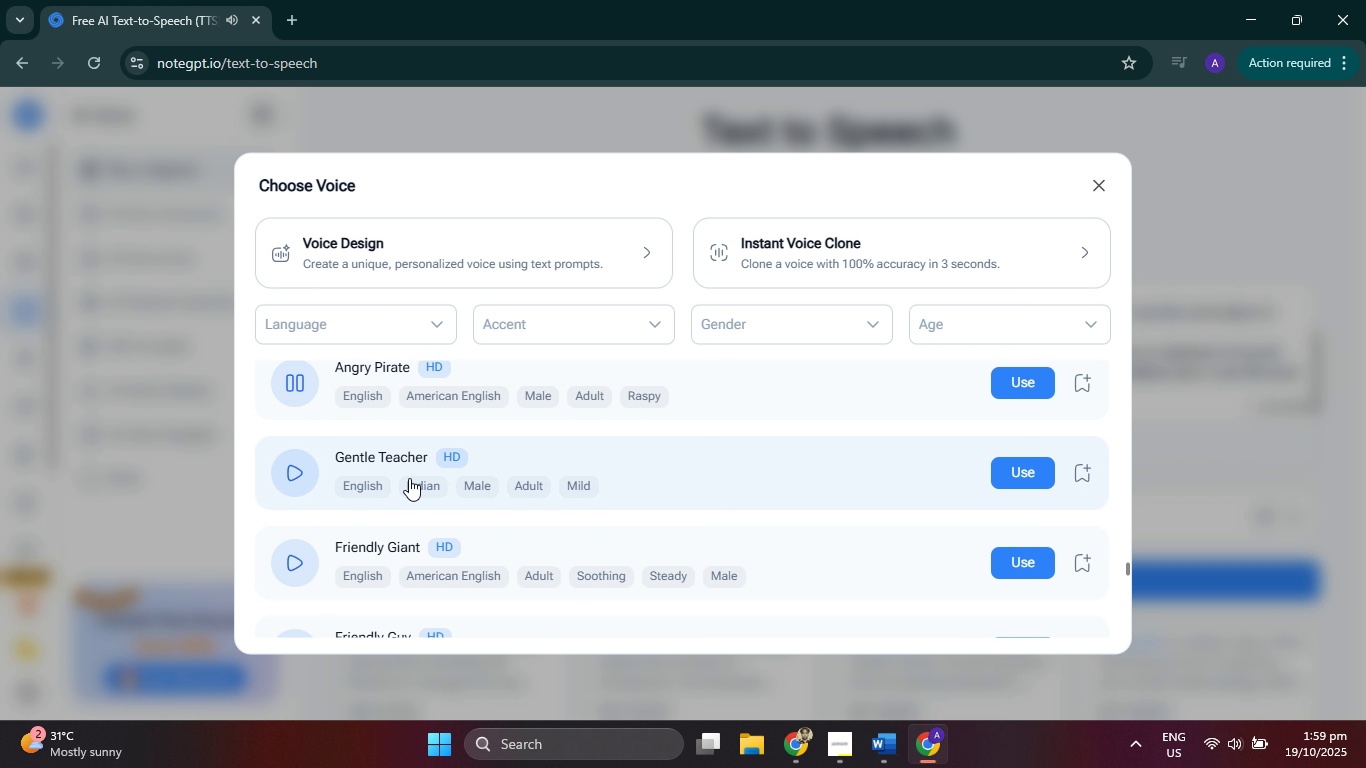 
scroll: coordinate [416, 483], scroll_direction: down, amount: 3.0
 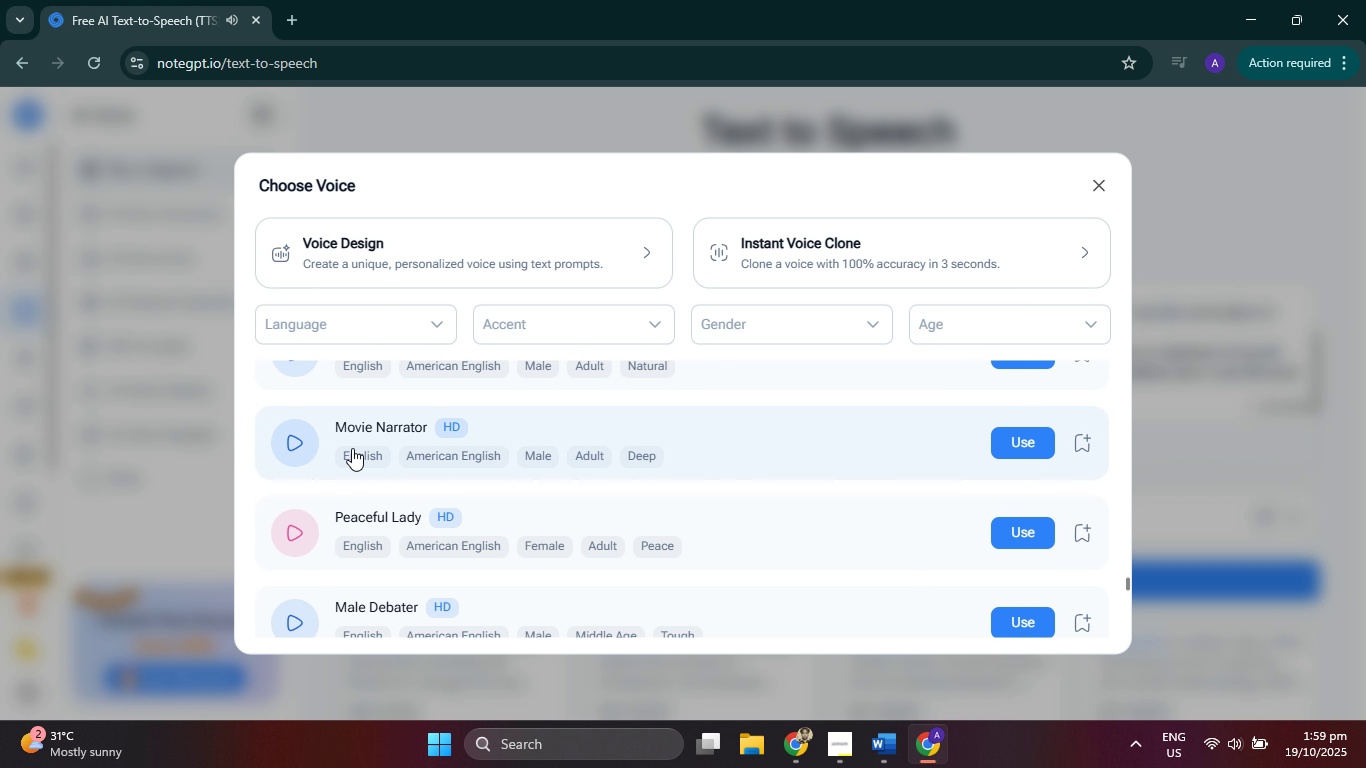 
left_click([302, 440])
 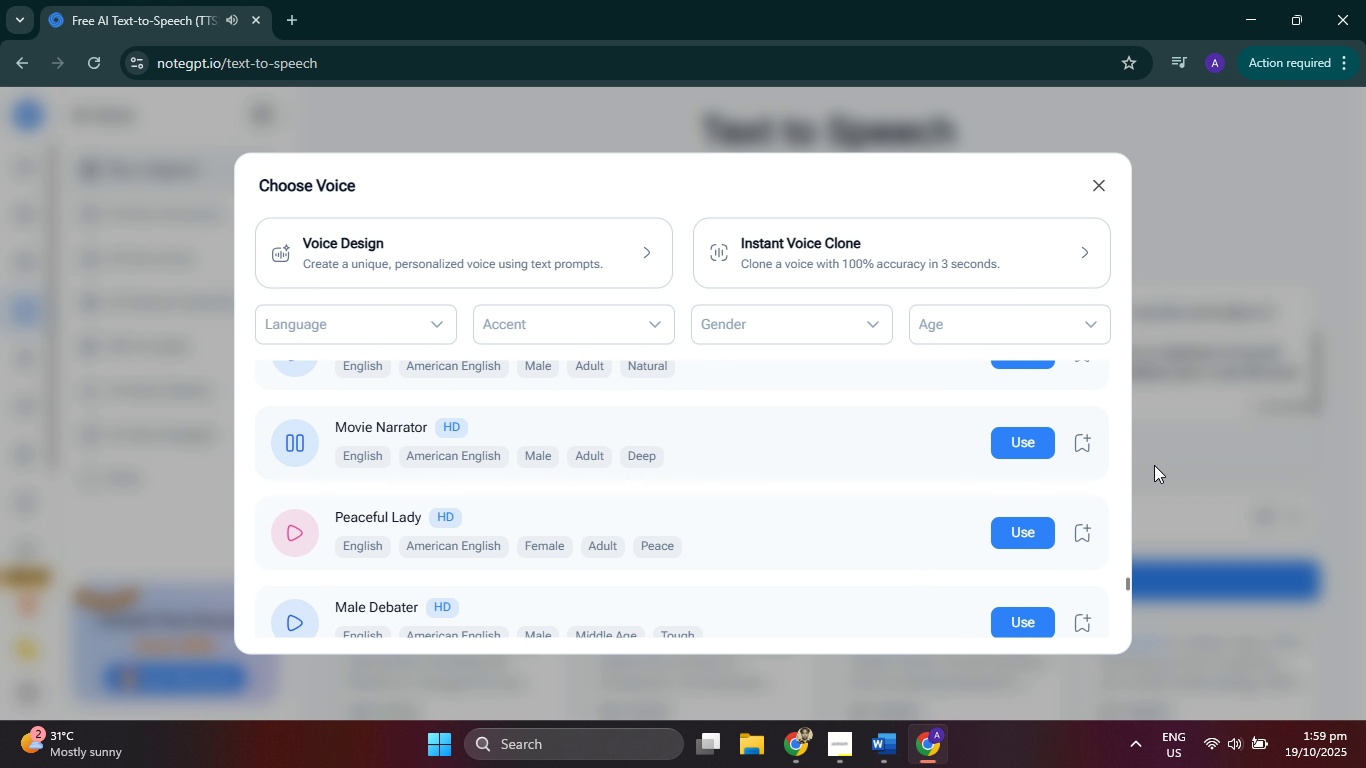 
left_click([1016, 439])
 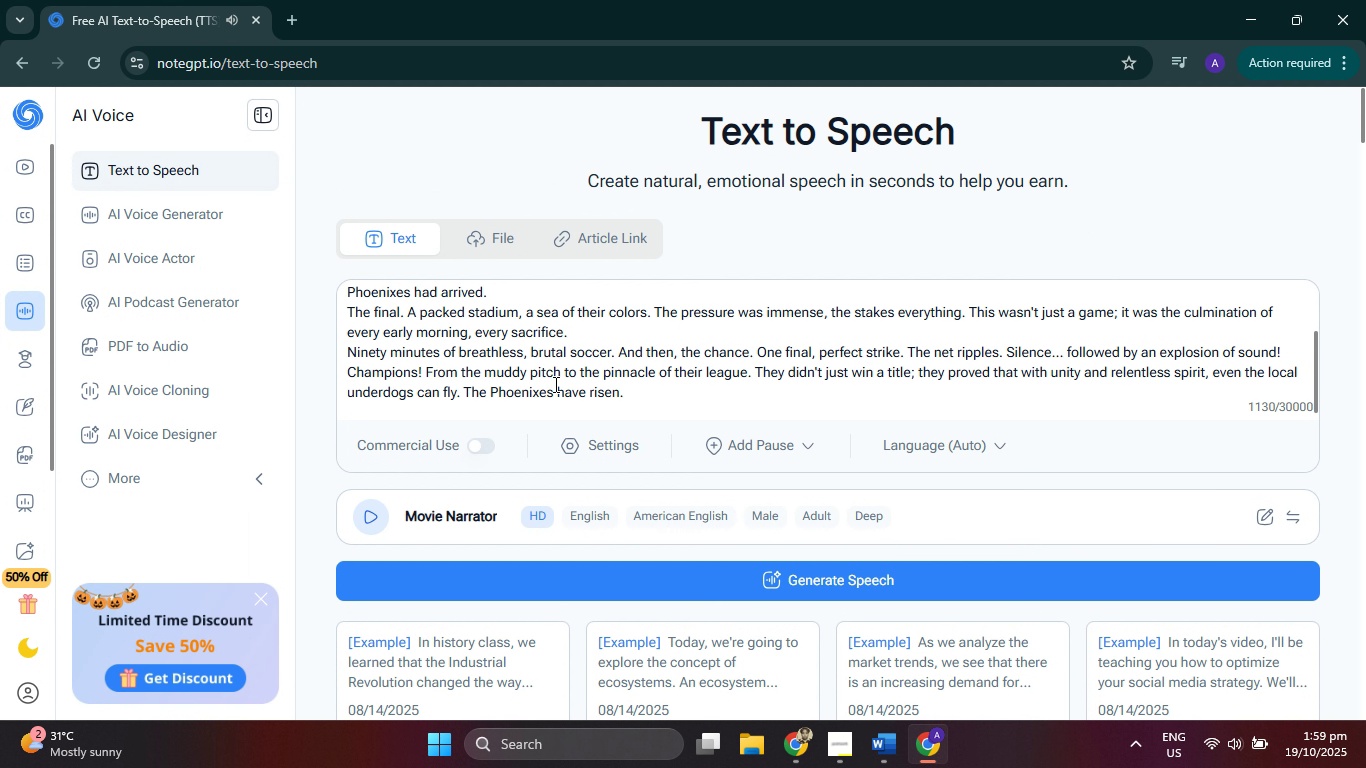 
left_click([554, 384])
 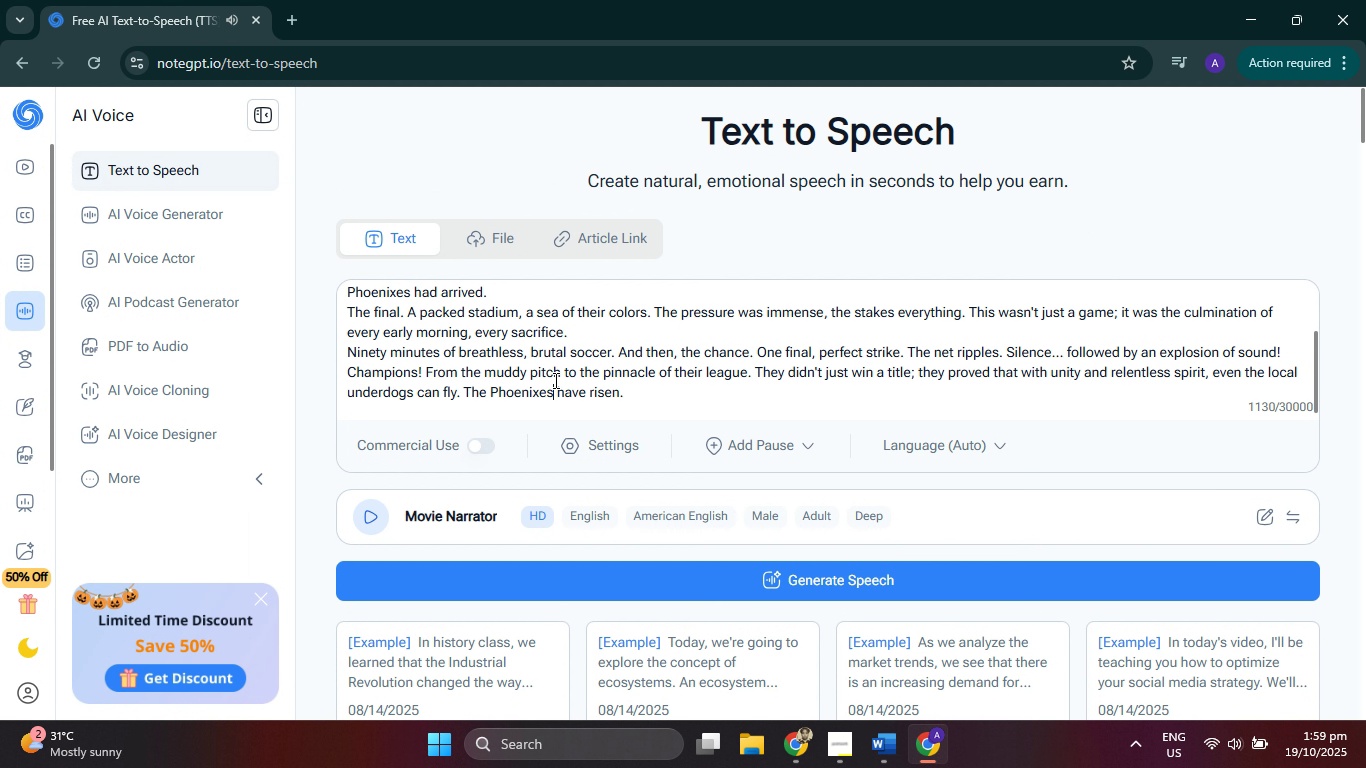 
key(Control+A)
 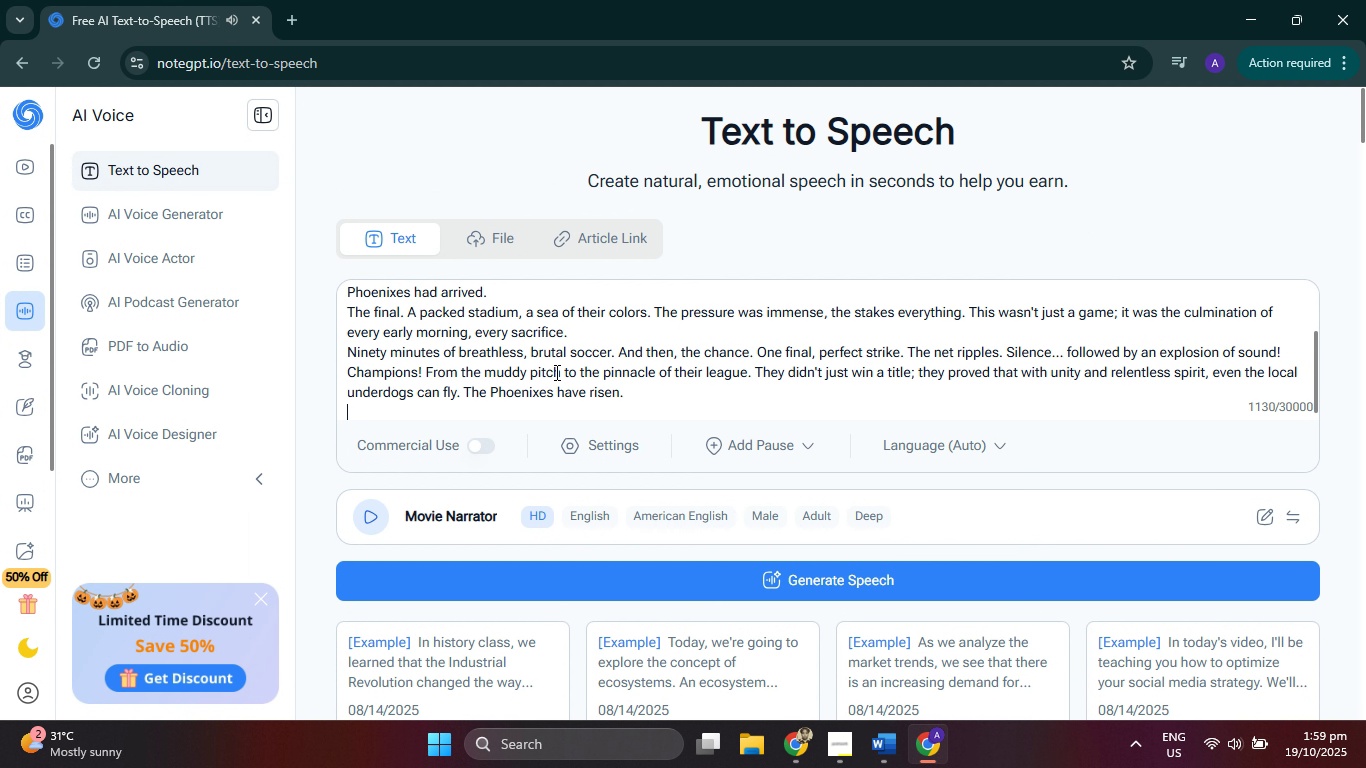 
key(Control+V)
 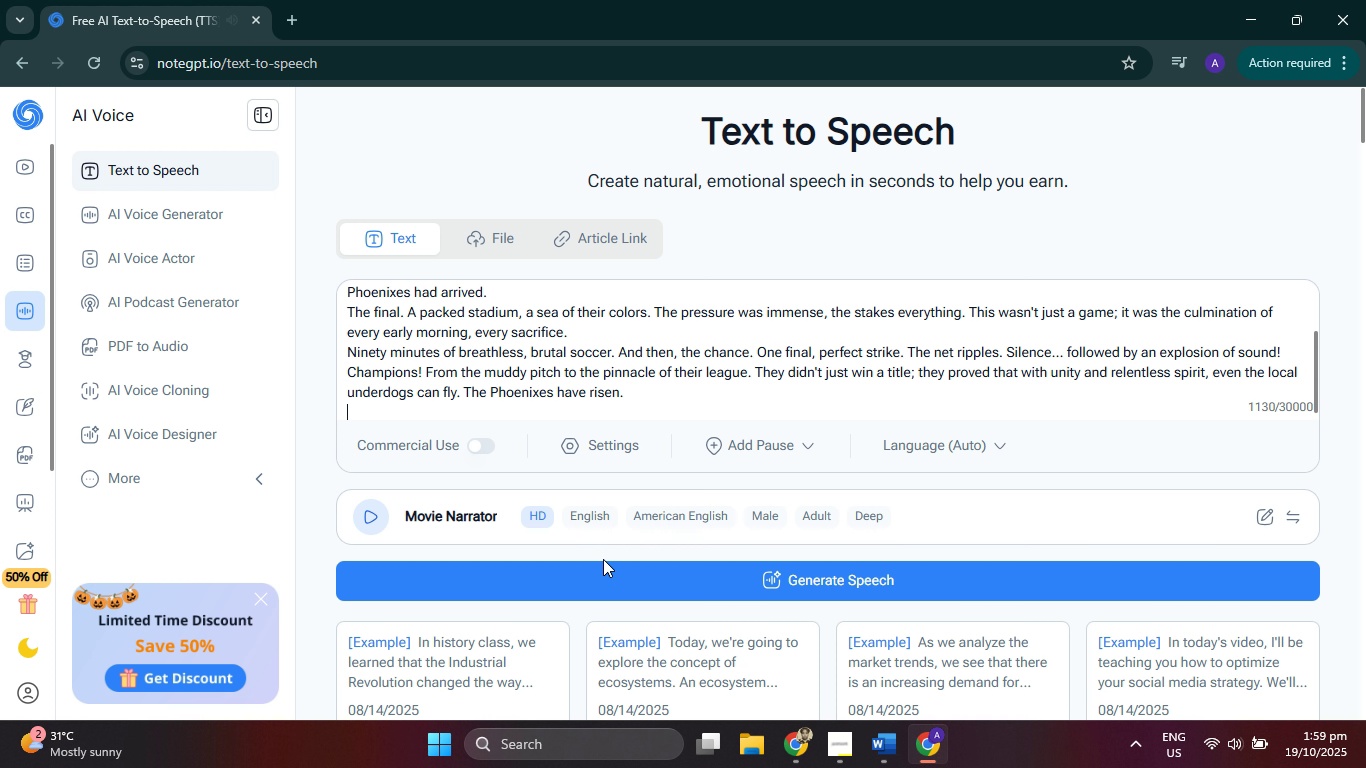 
left_click([617, 575])
 